 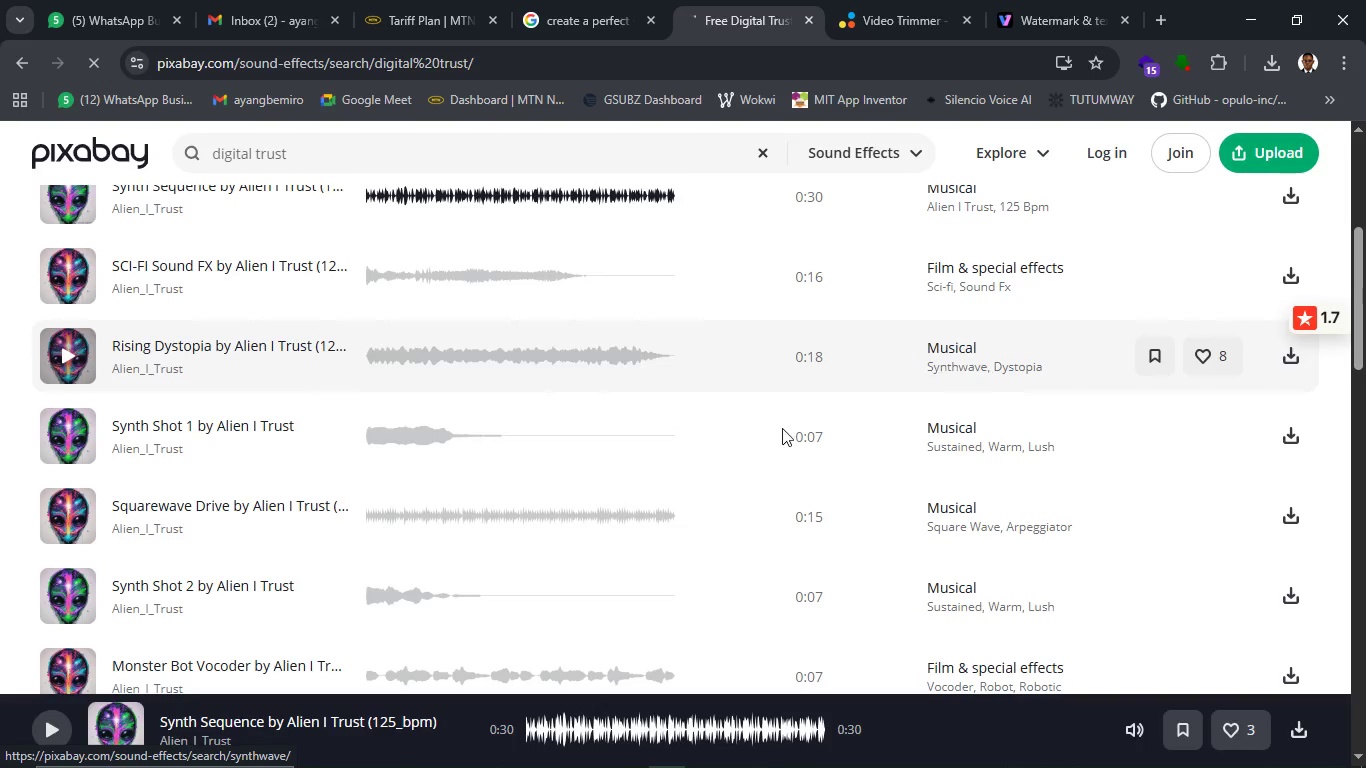 
left_click([62, 517])
 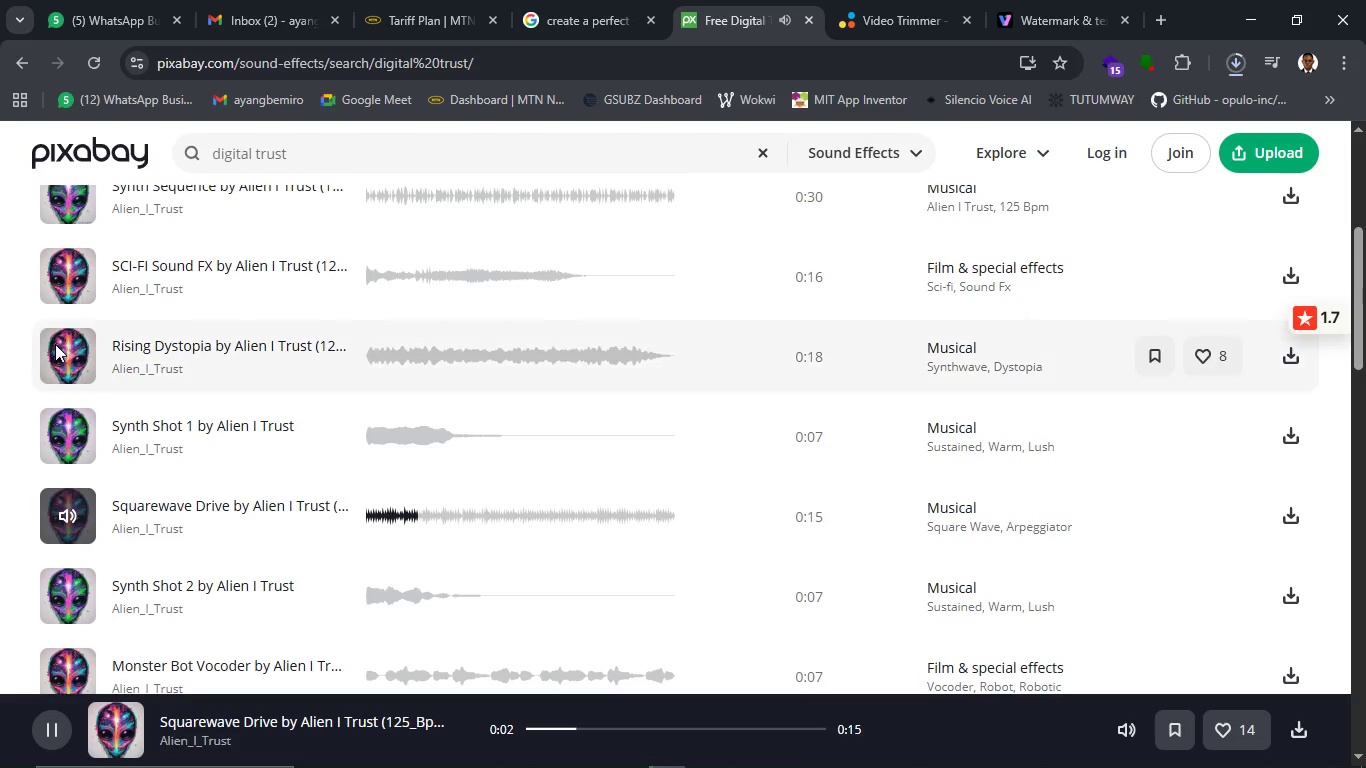 
left_click([66, 354])
 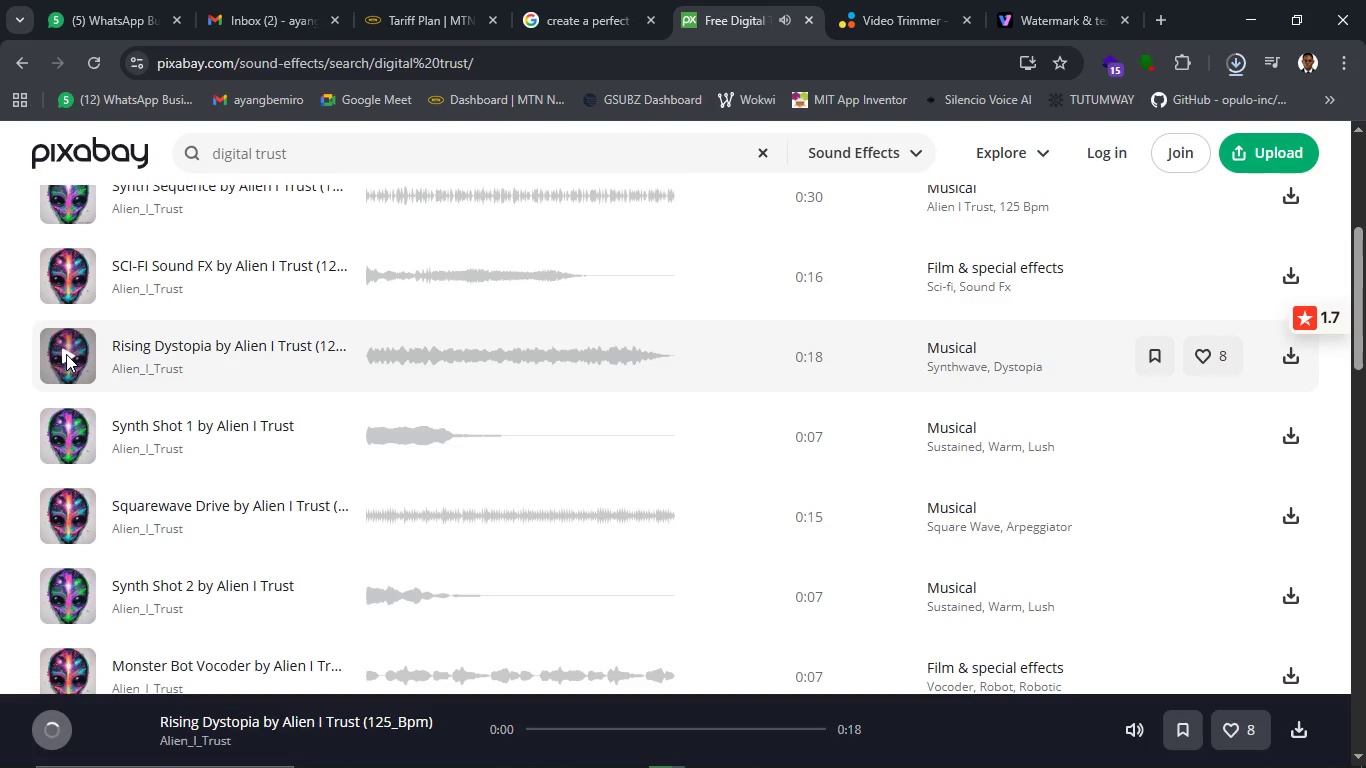 
left_click([66, 354])
 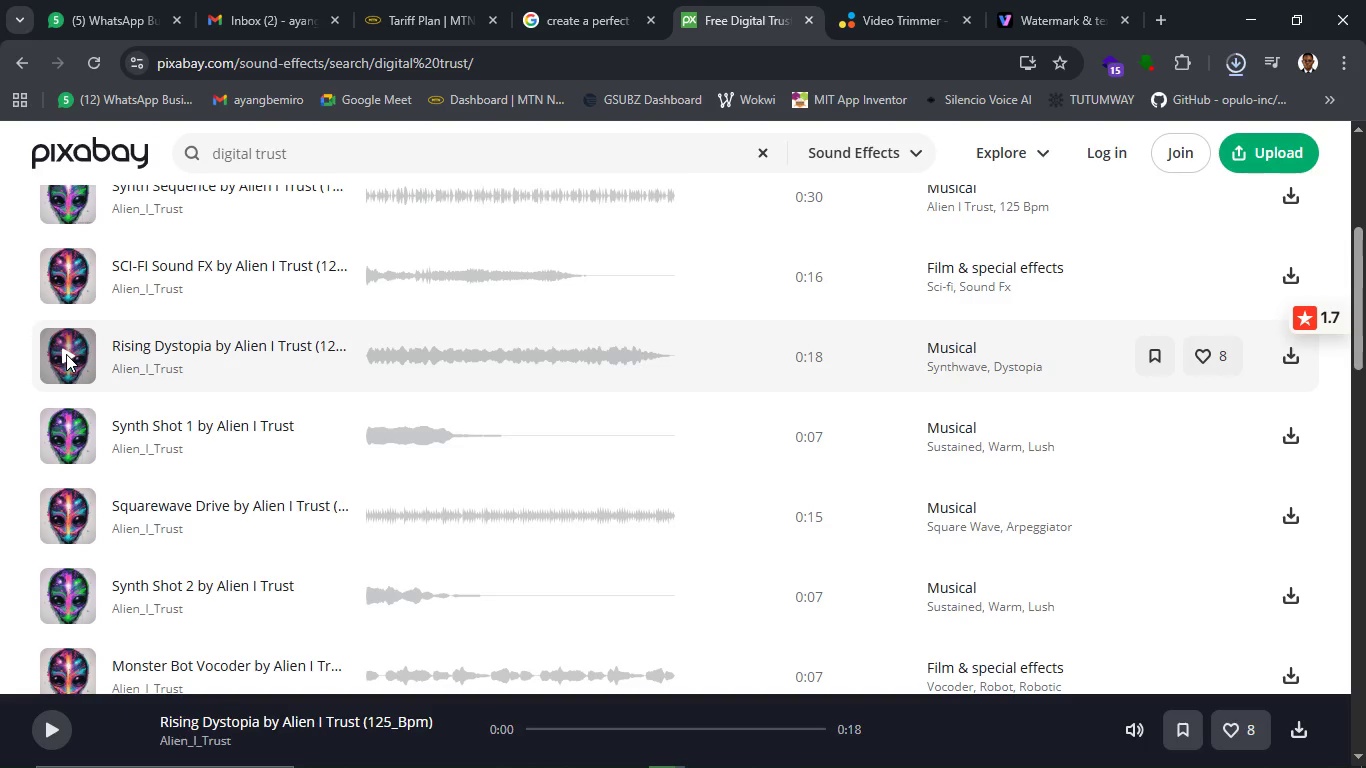 
left_click([66, 354])
 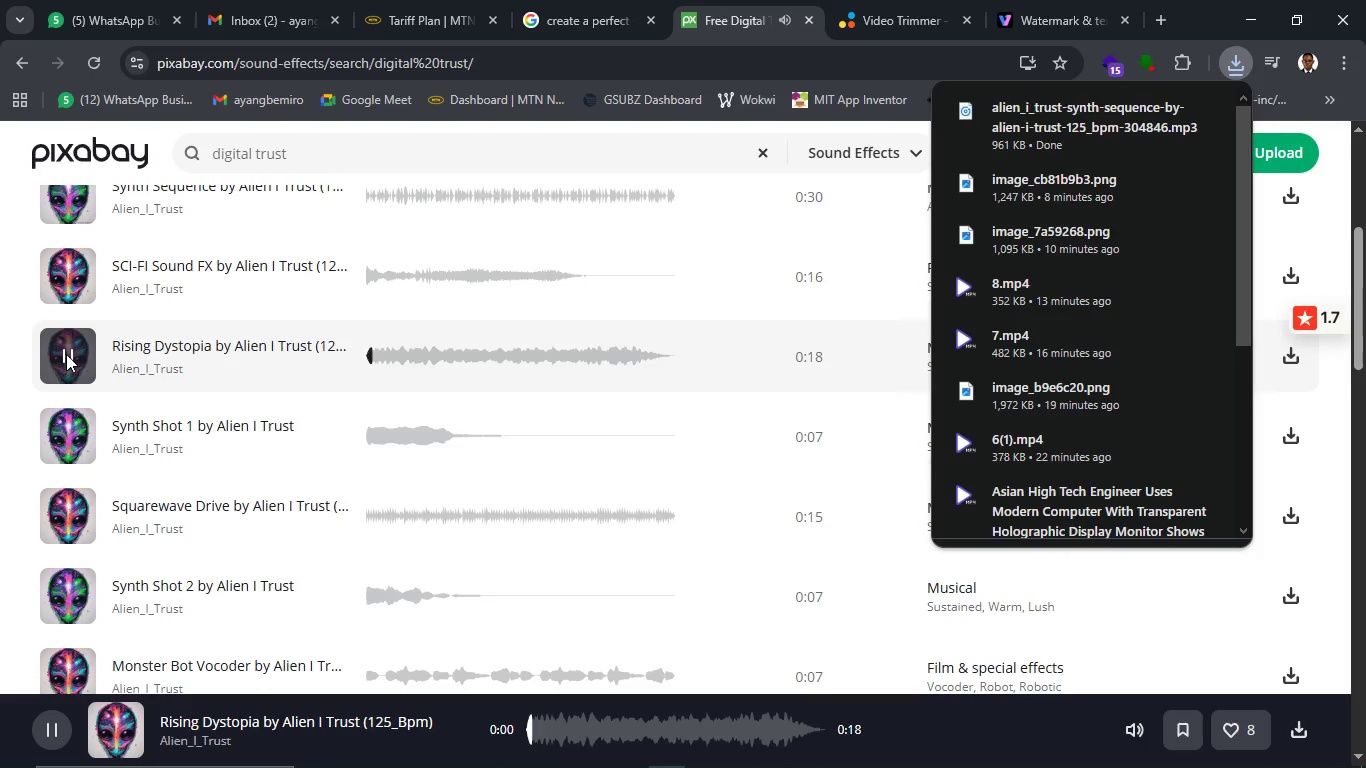 
wait(15.06)
 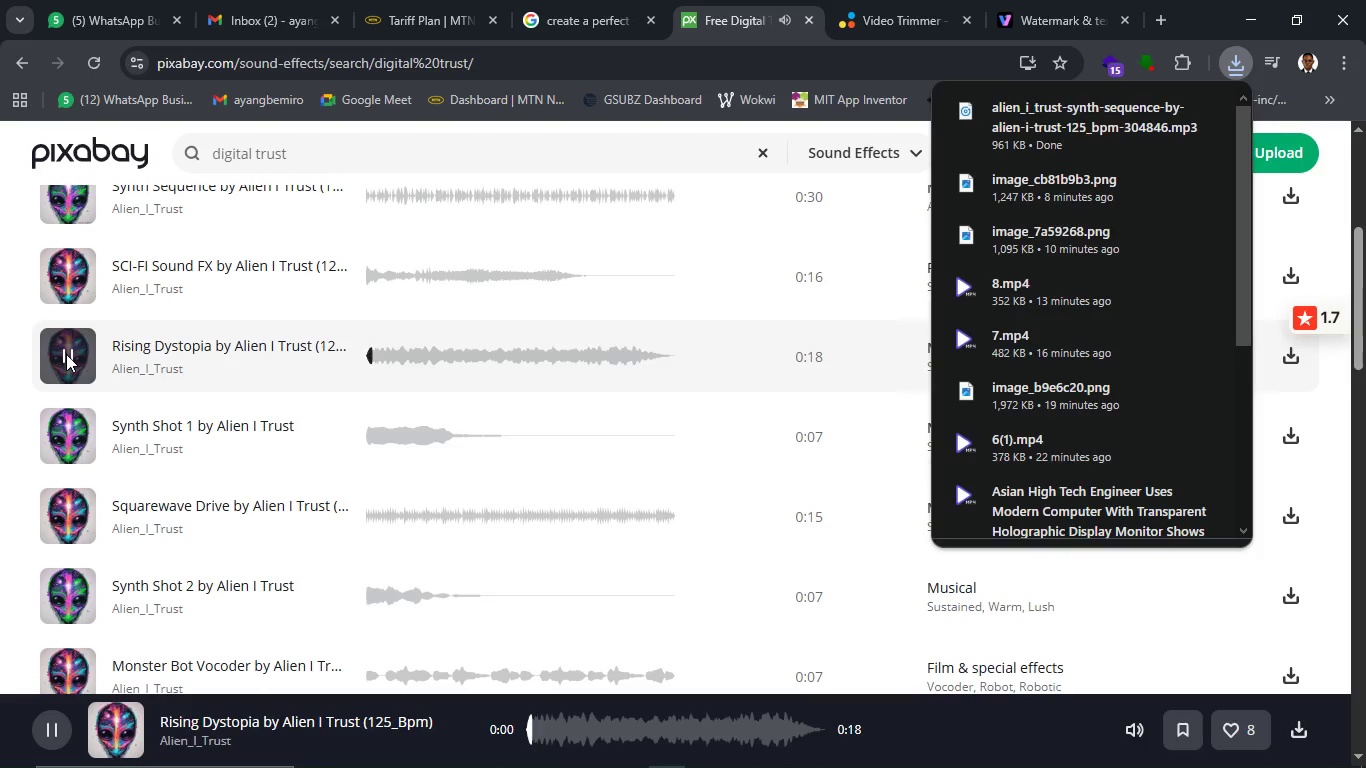 
left_click([75, 509])
 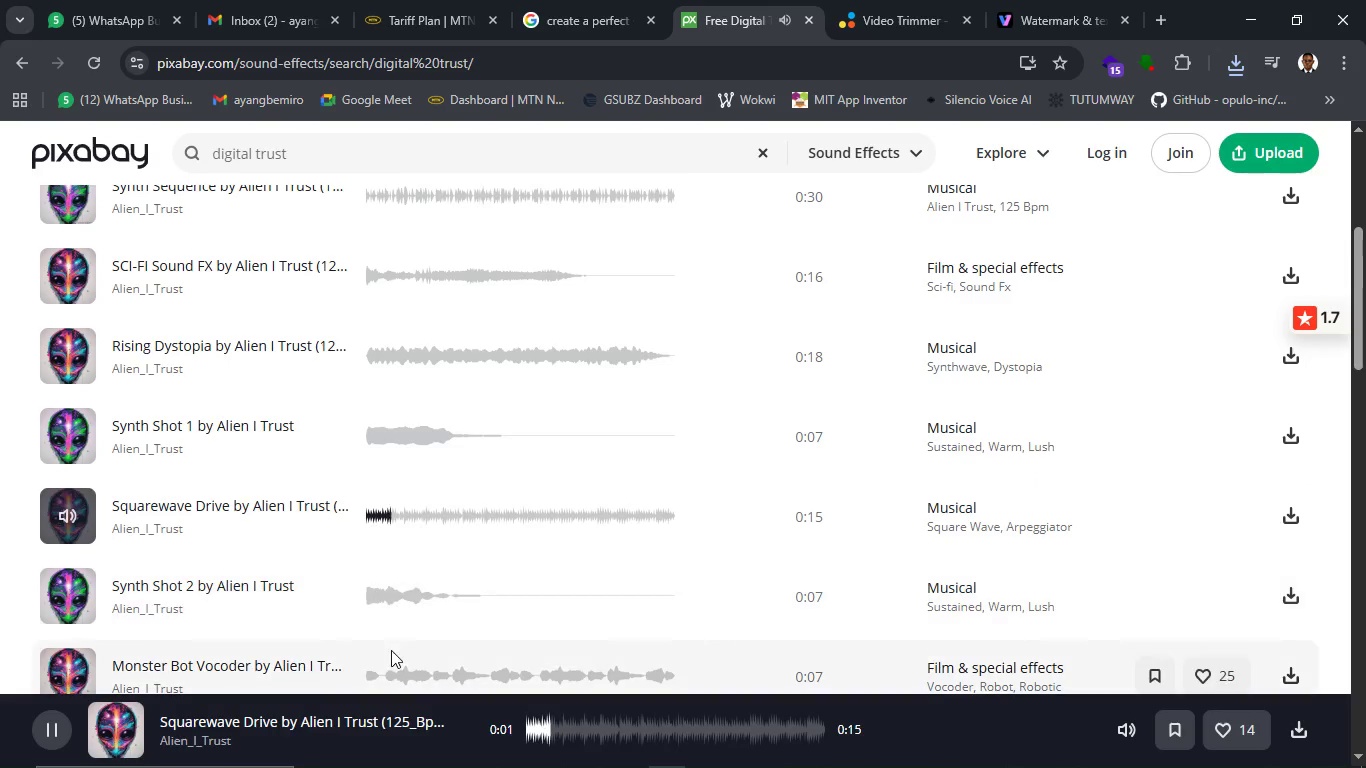 
scroll: coordinate [380, 647], scroll_direction: down, amount: 4.0
 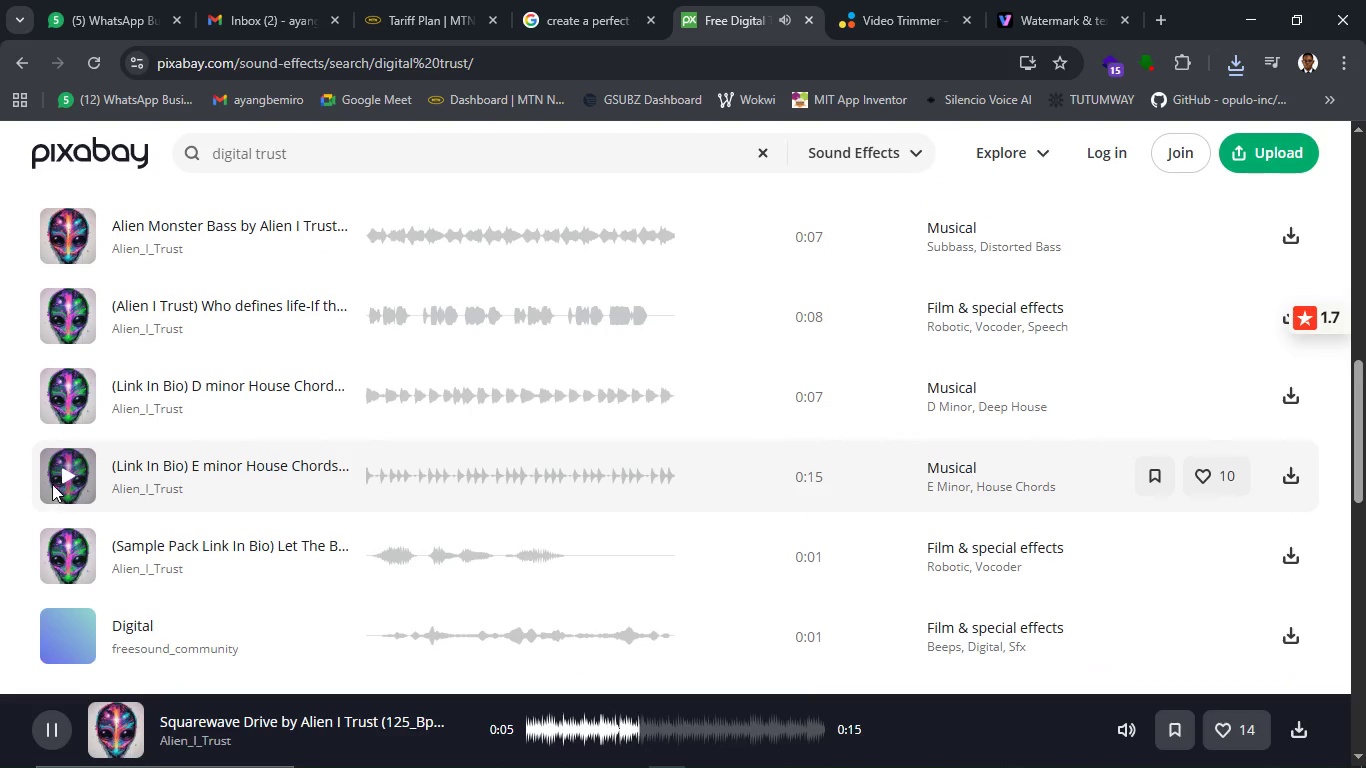 
left_click([75, 481])
 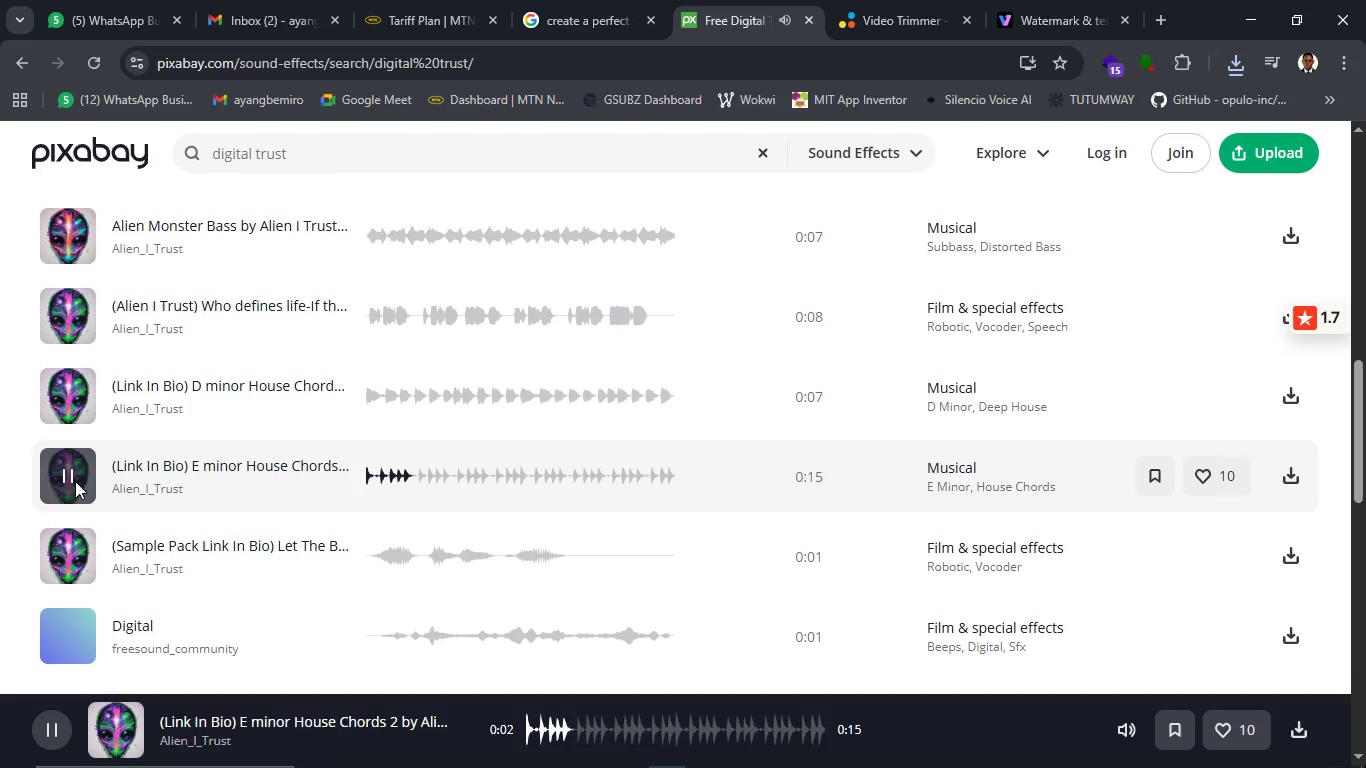 
wait(5.48)
 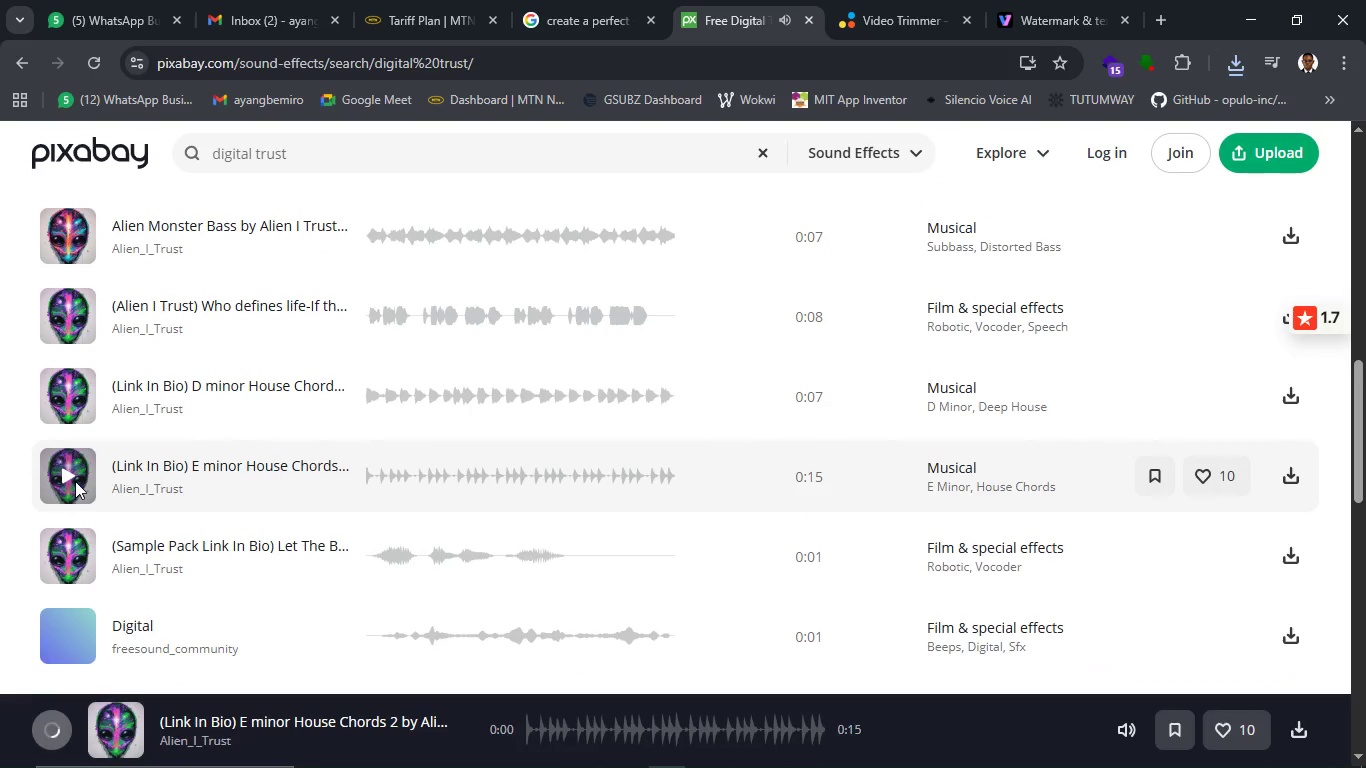 
scroll: coordinate [86, 528], scroll_direction: down, amount: 7.0
 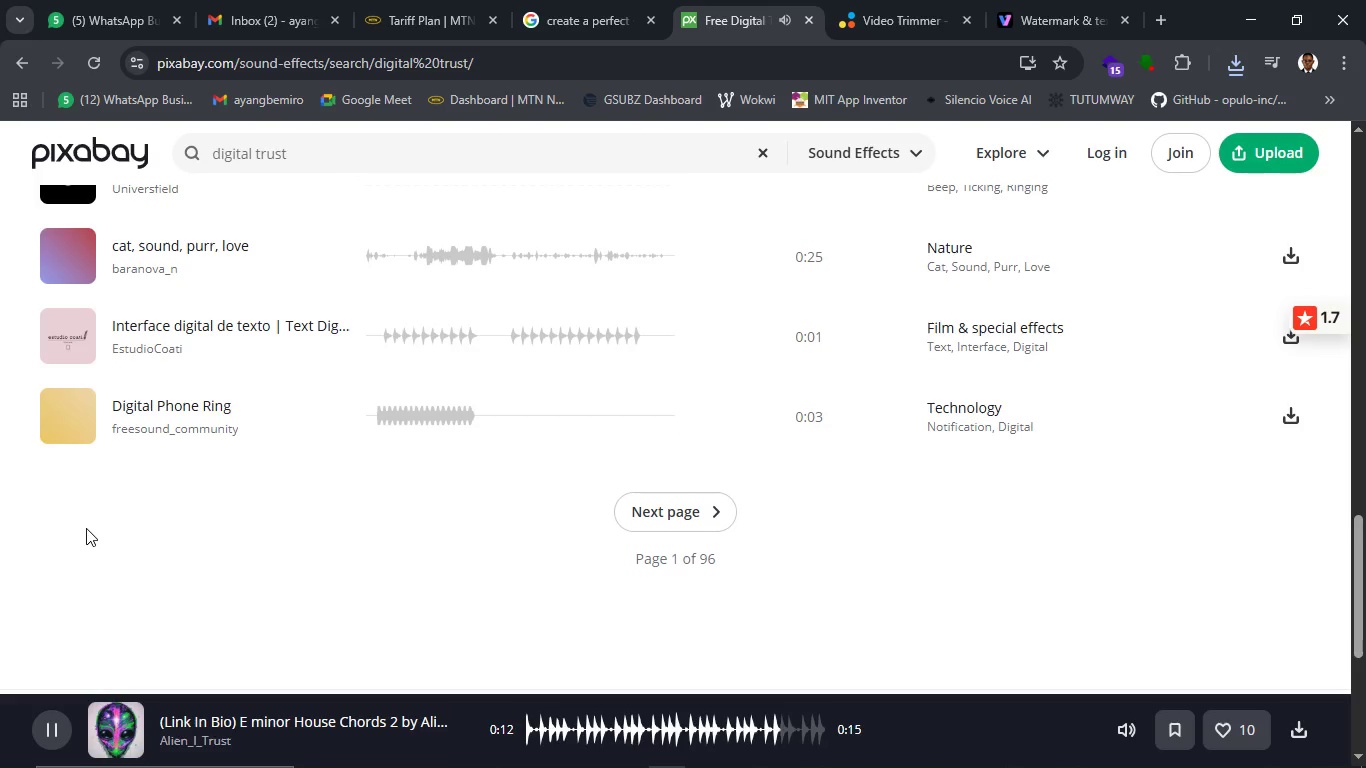 
wait(7.75)
 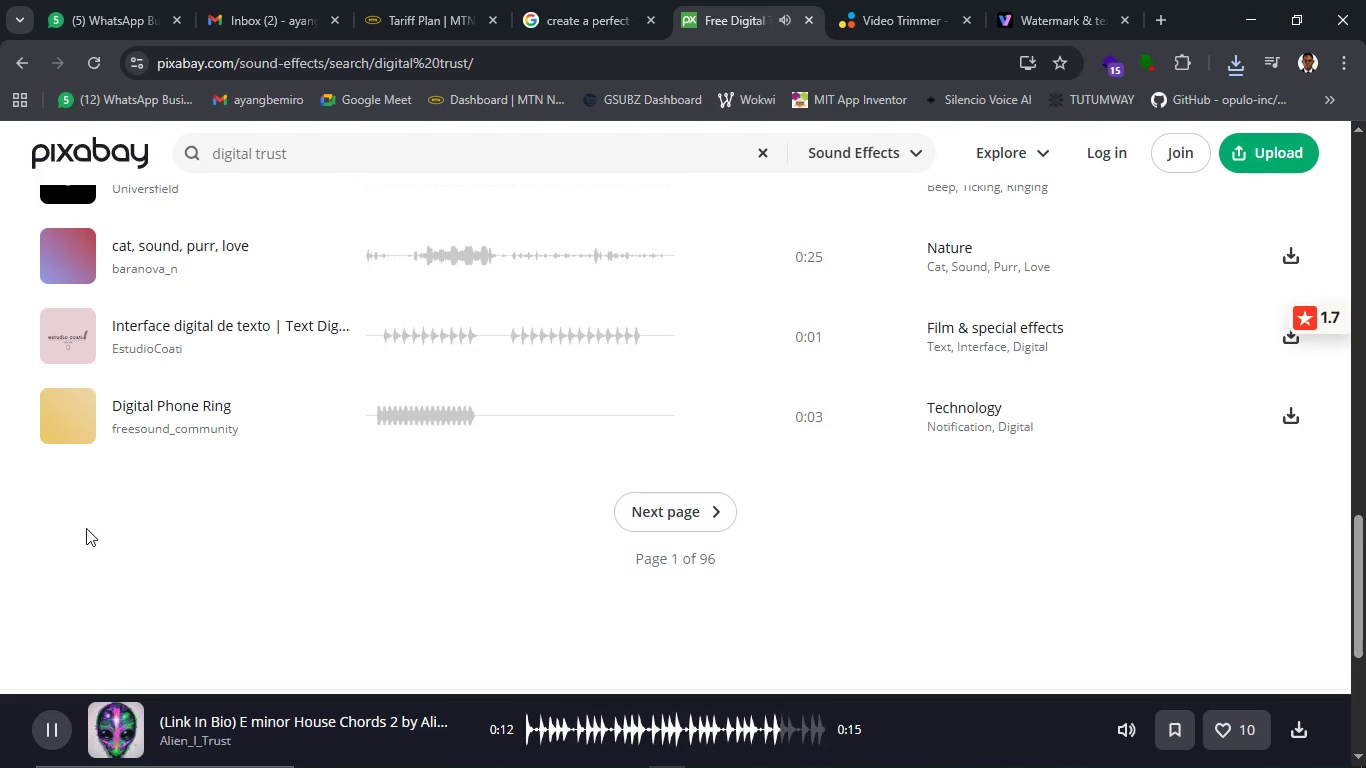 
left_click([23, 55])
 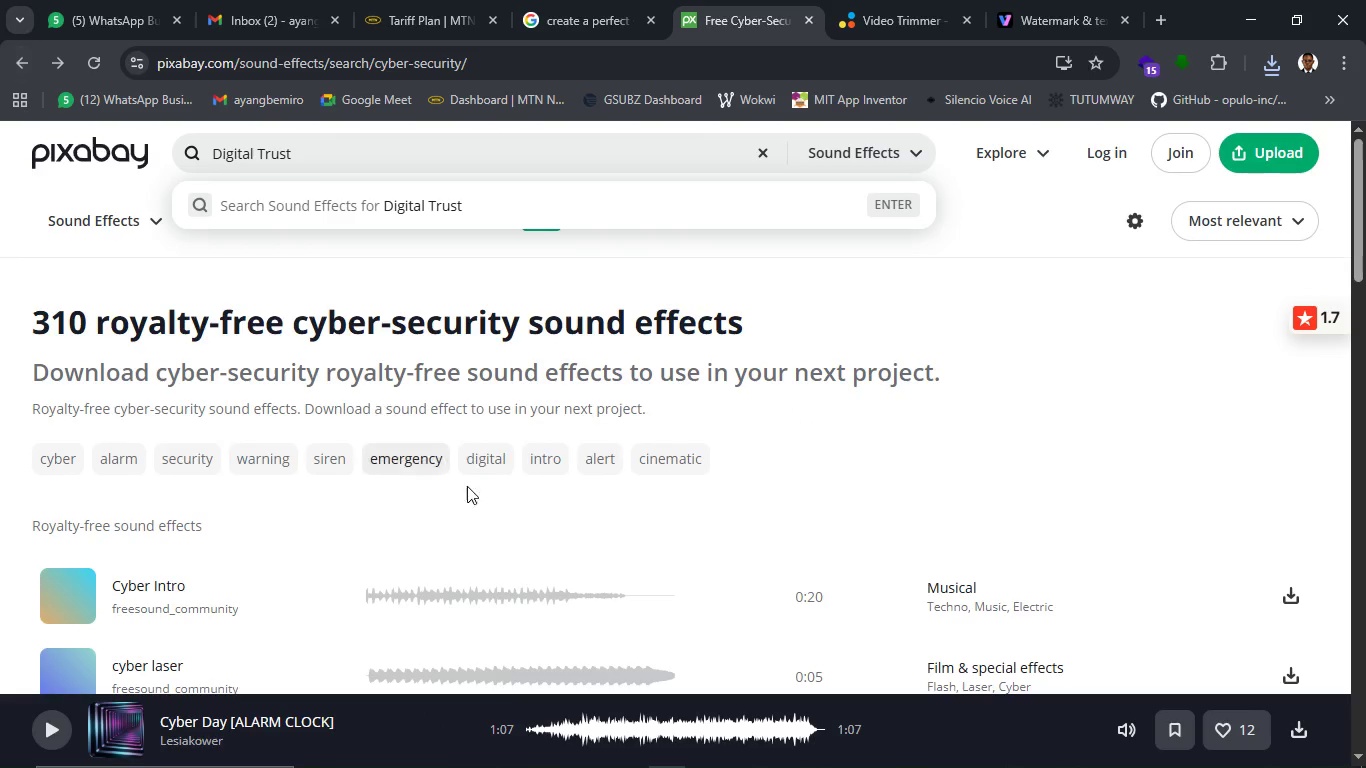 
scroll: coordinate [498, 533], scroll_direction: down, amount: 1.0
 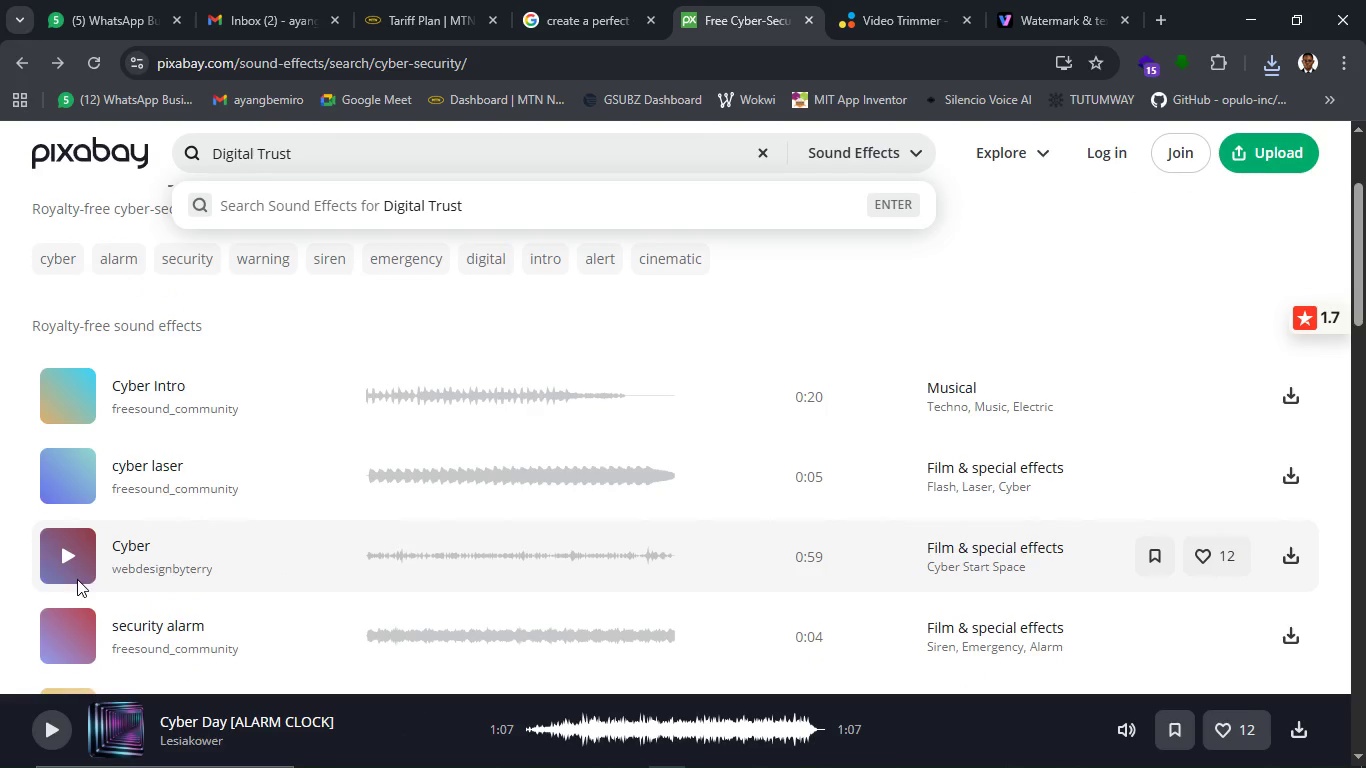 
left_click([53, 570])
 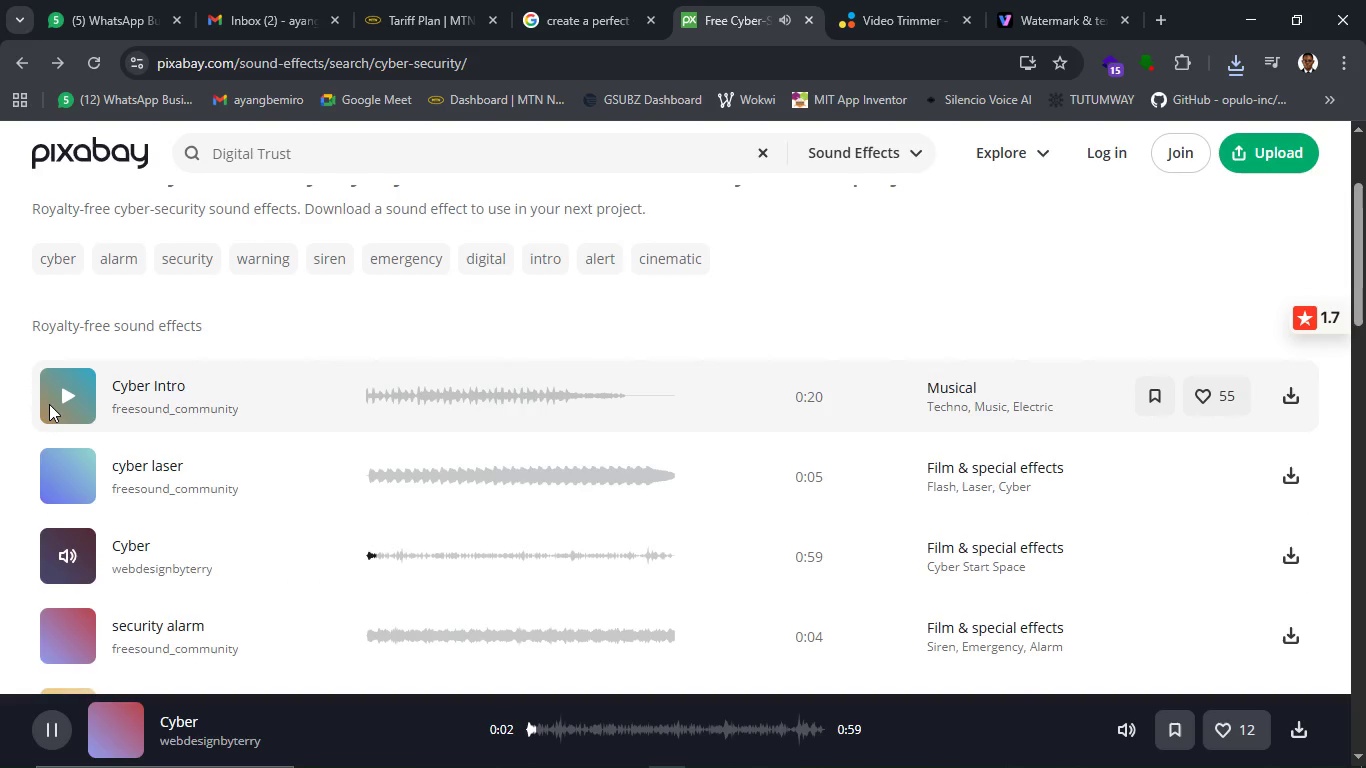 
left_click([57, 404])
 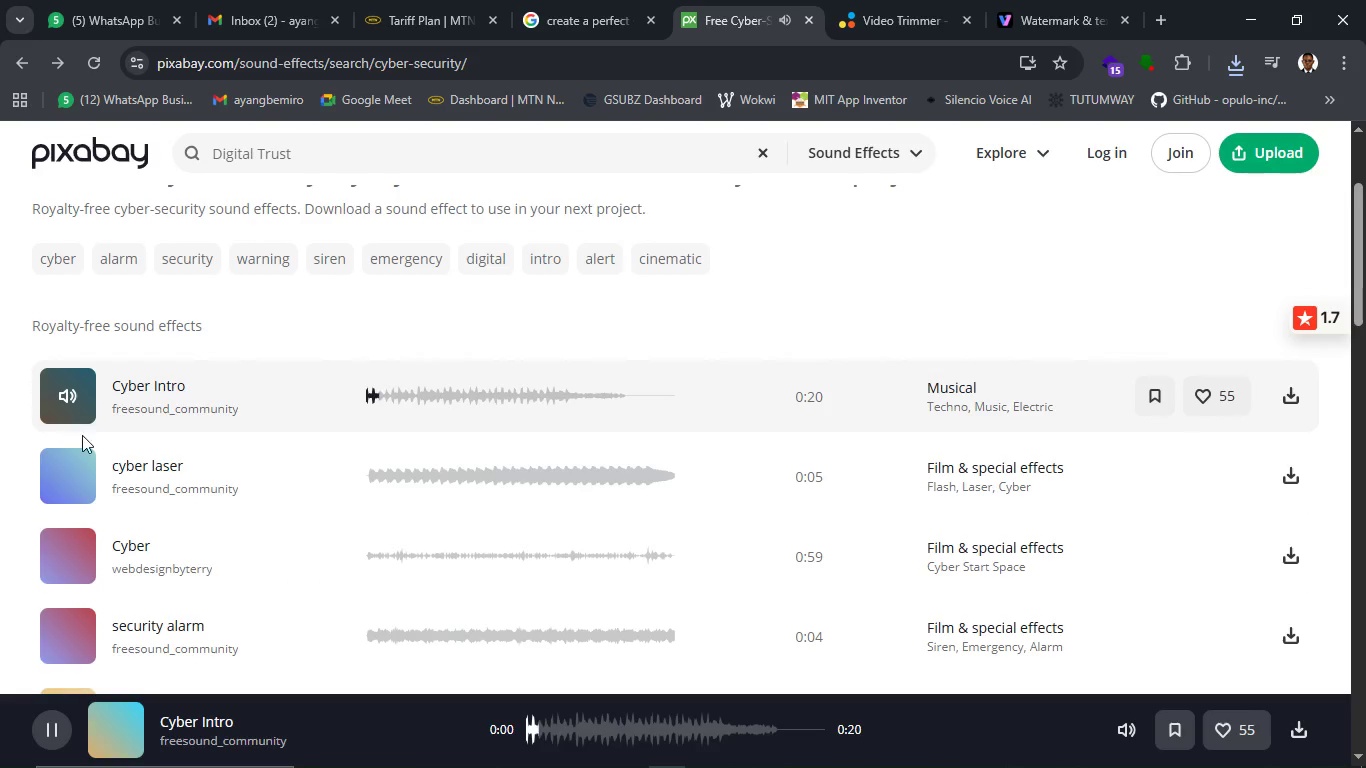 
scroll: coordinate [280, 504], scroll_direction: down, amount: 2.0
 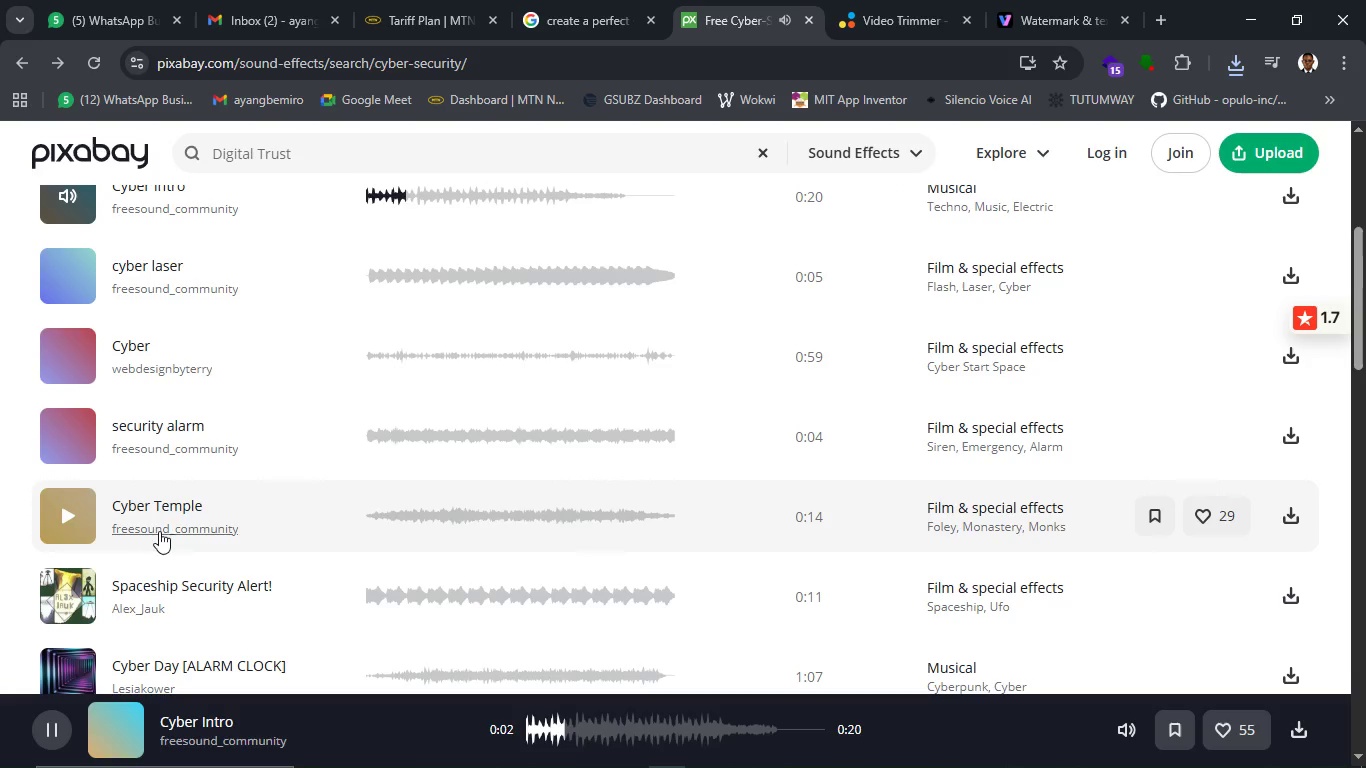 
mouse_move([87, 556])
 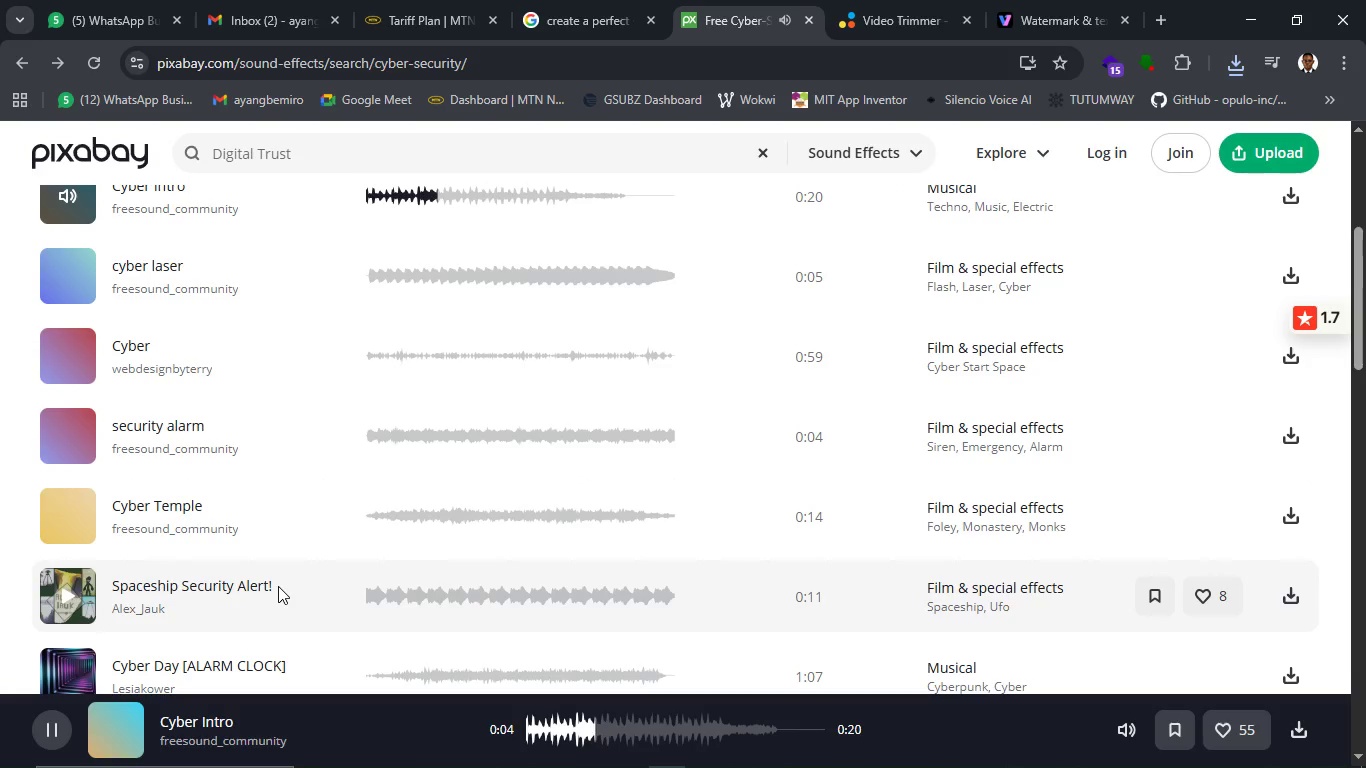 
scroll: coordinate [278, 586], scroll_direction: up, amount: 1.0
 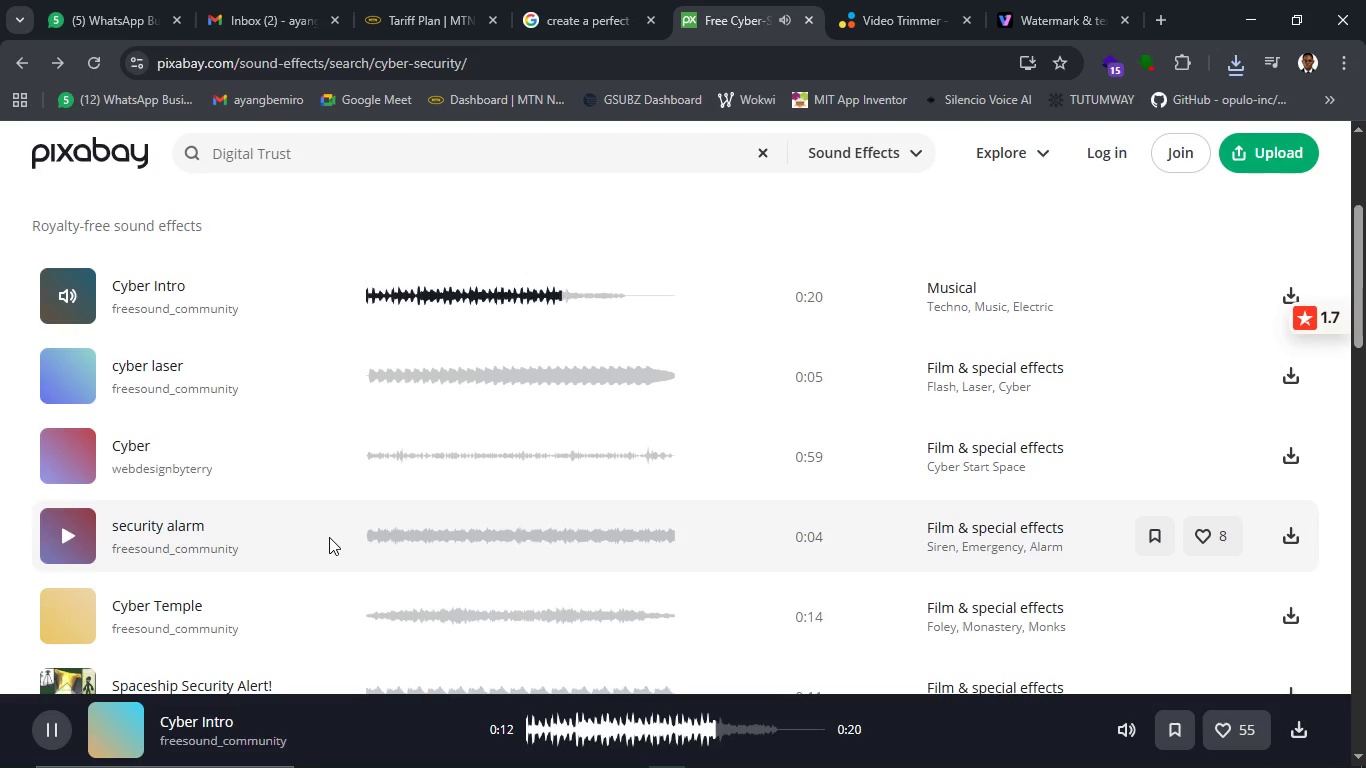 
wait(12.03)
 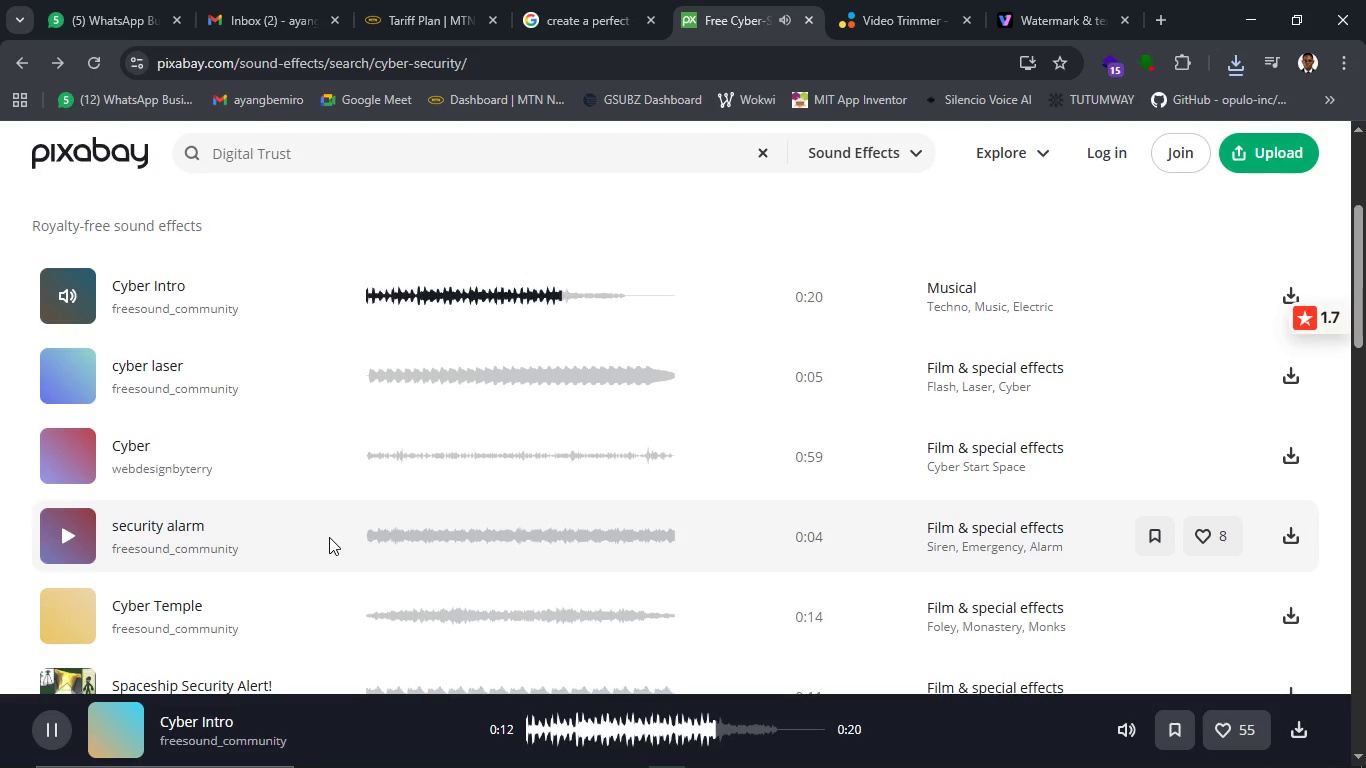 
mouse_move([1246, 306])
 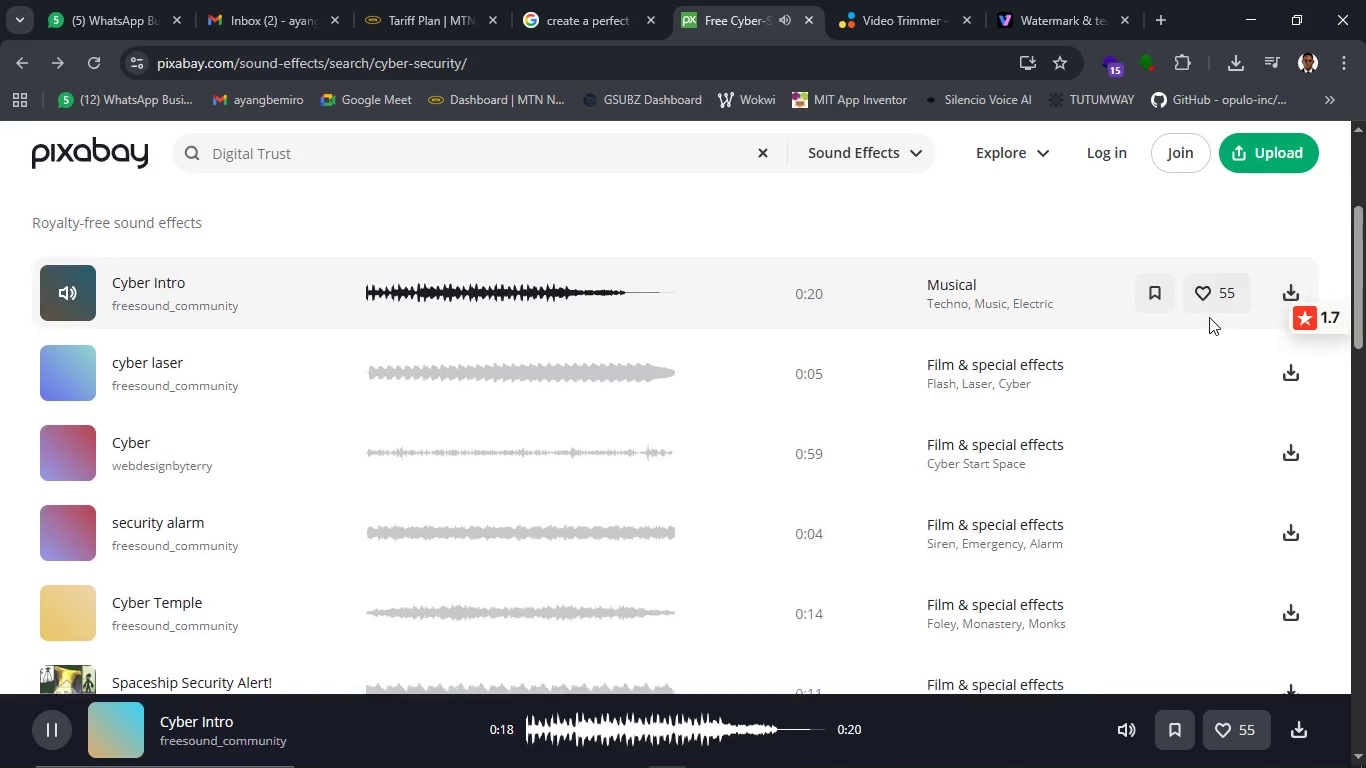 
scroll: coordinate [1209, 316], scroll_direction: down, amount: 1.0
 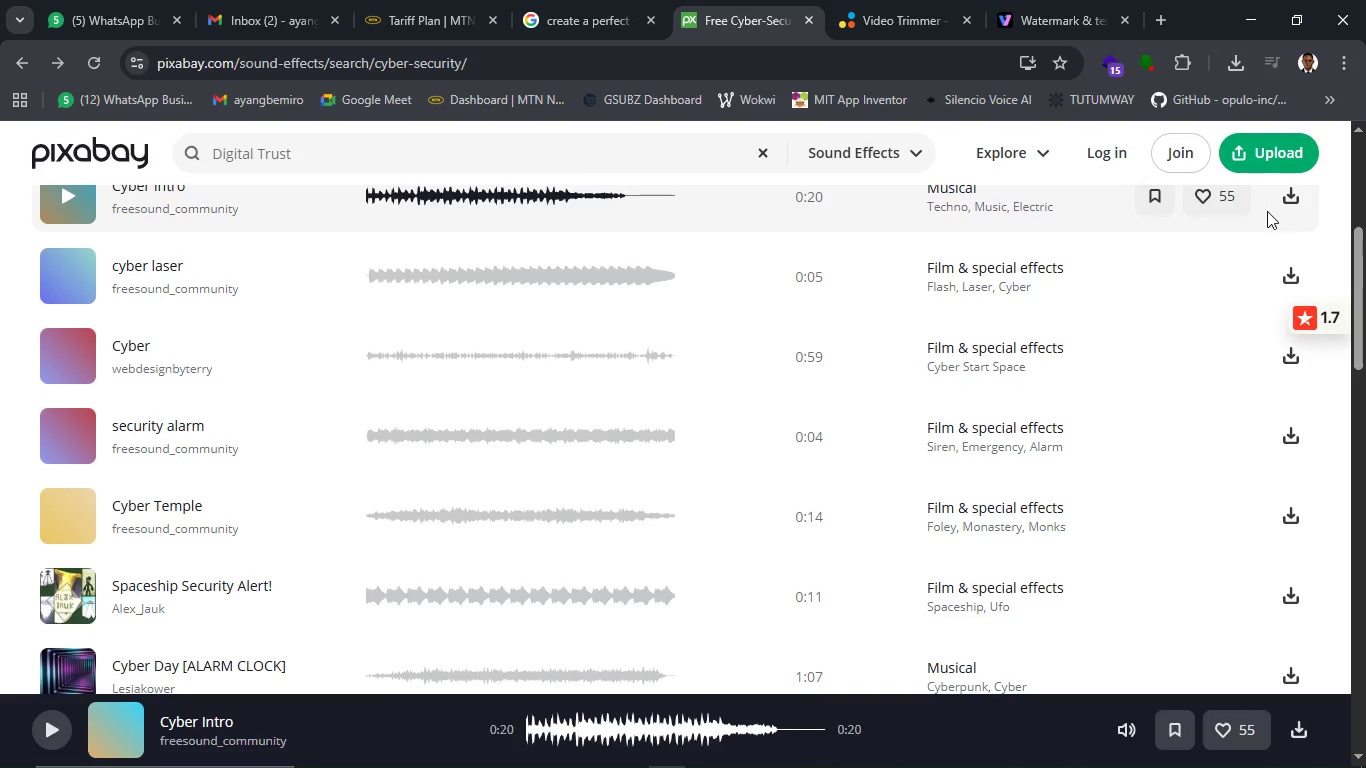 
left_click([1295, 205])
 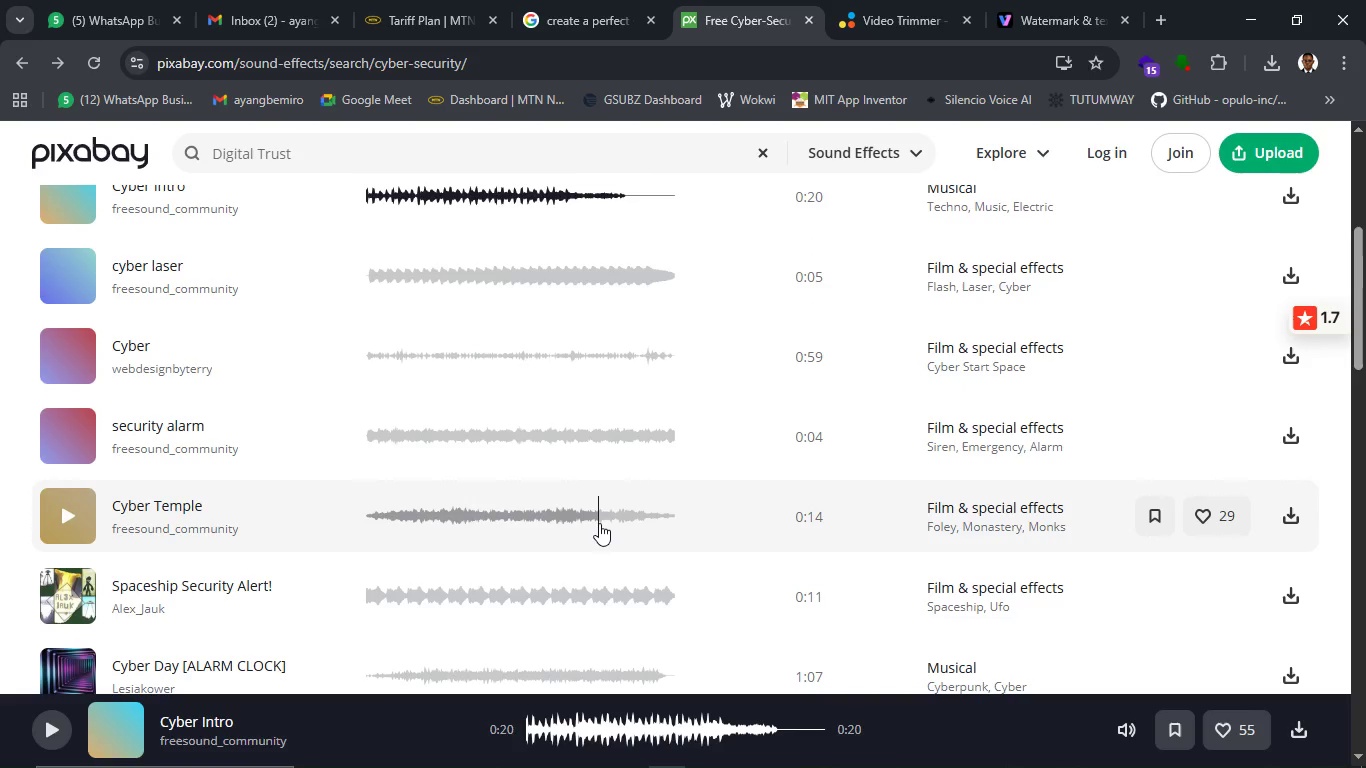 
scroll: coordinate [599, 525], scroll_direction: down, amount: 1.0
 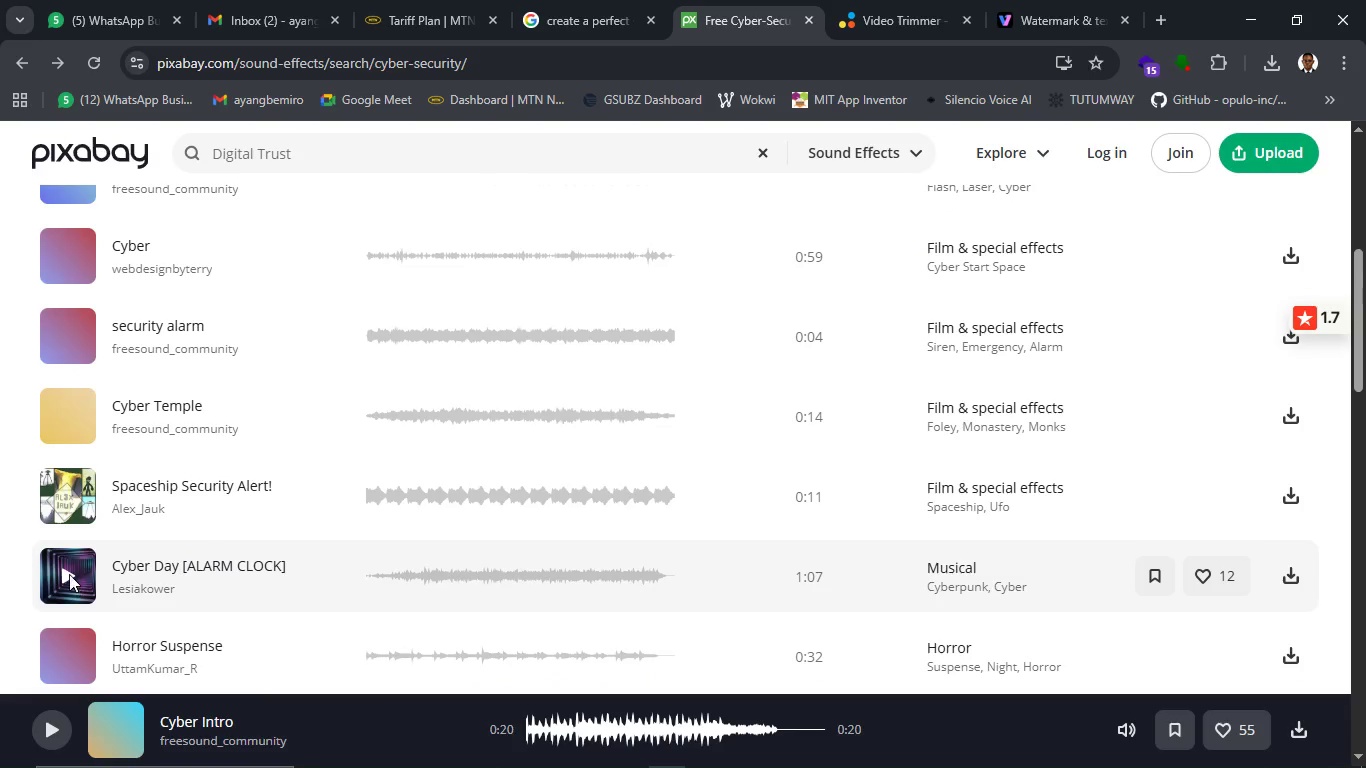 
left_click([69, 574])
 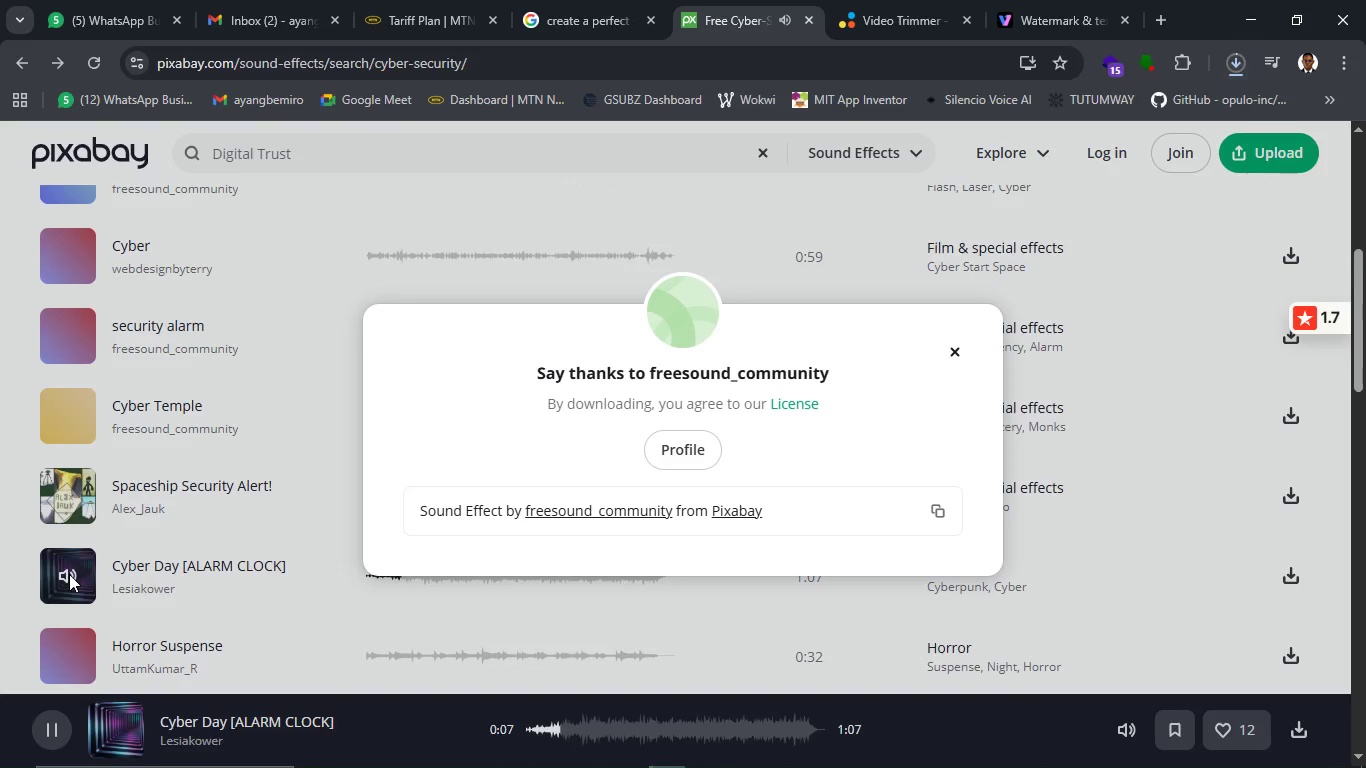 
wait(13.69)
 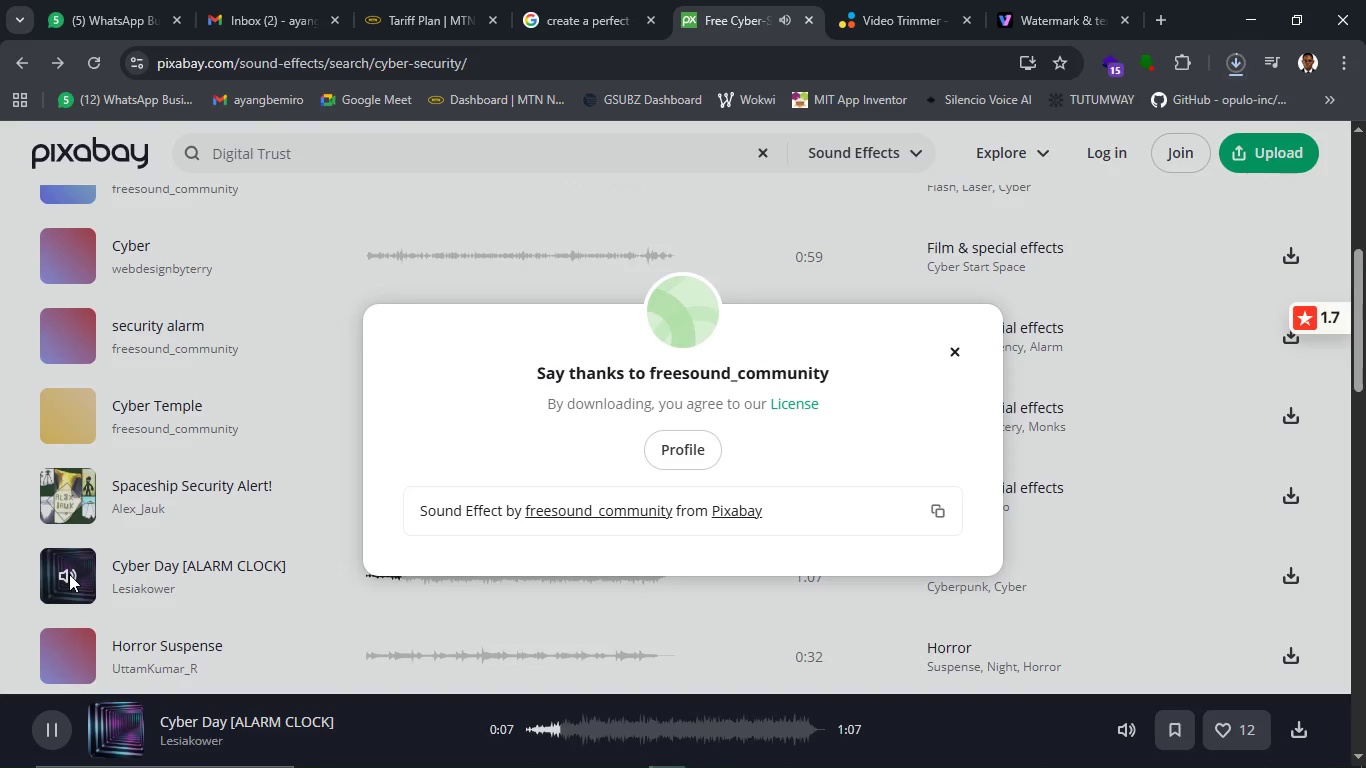 
left_click_drag(start_coordinate=[959, 359], to_coordinate=[869, 358])
 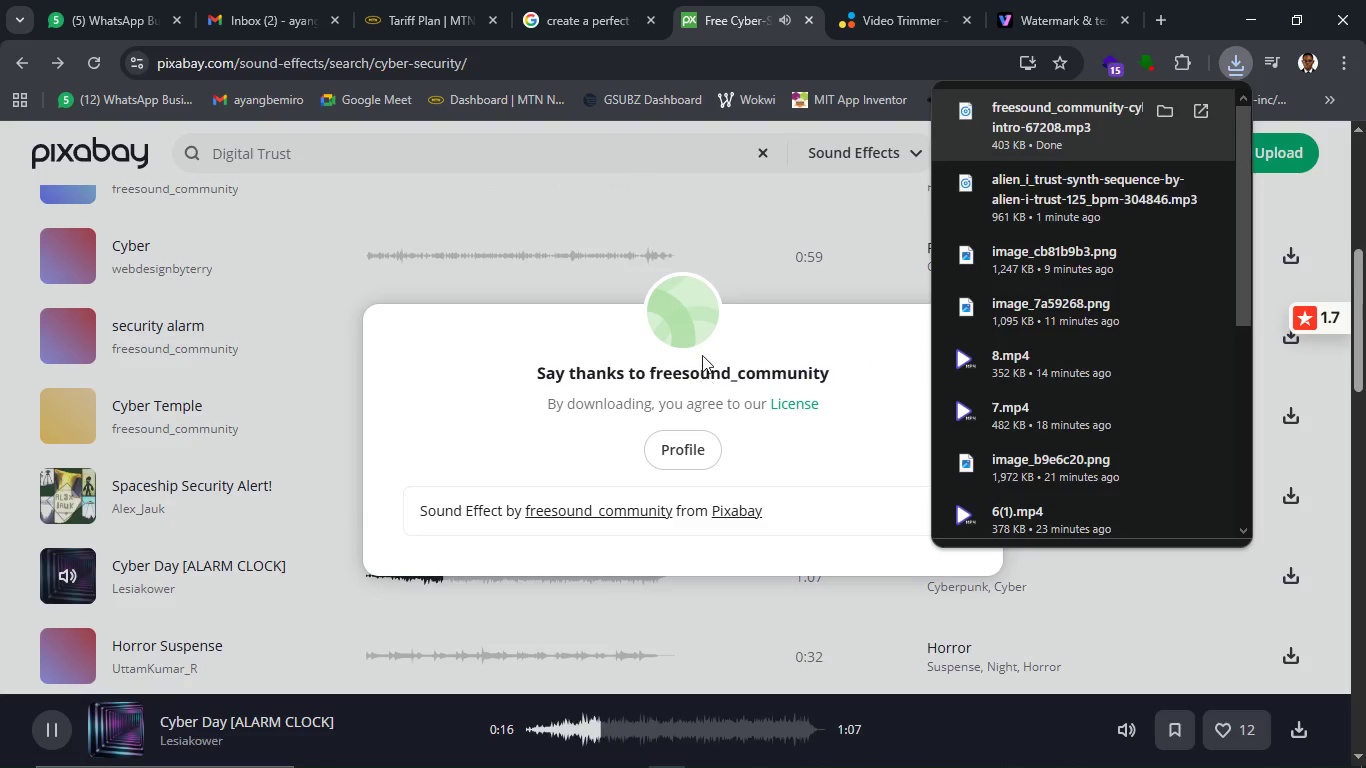 
key(Escape)
 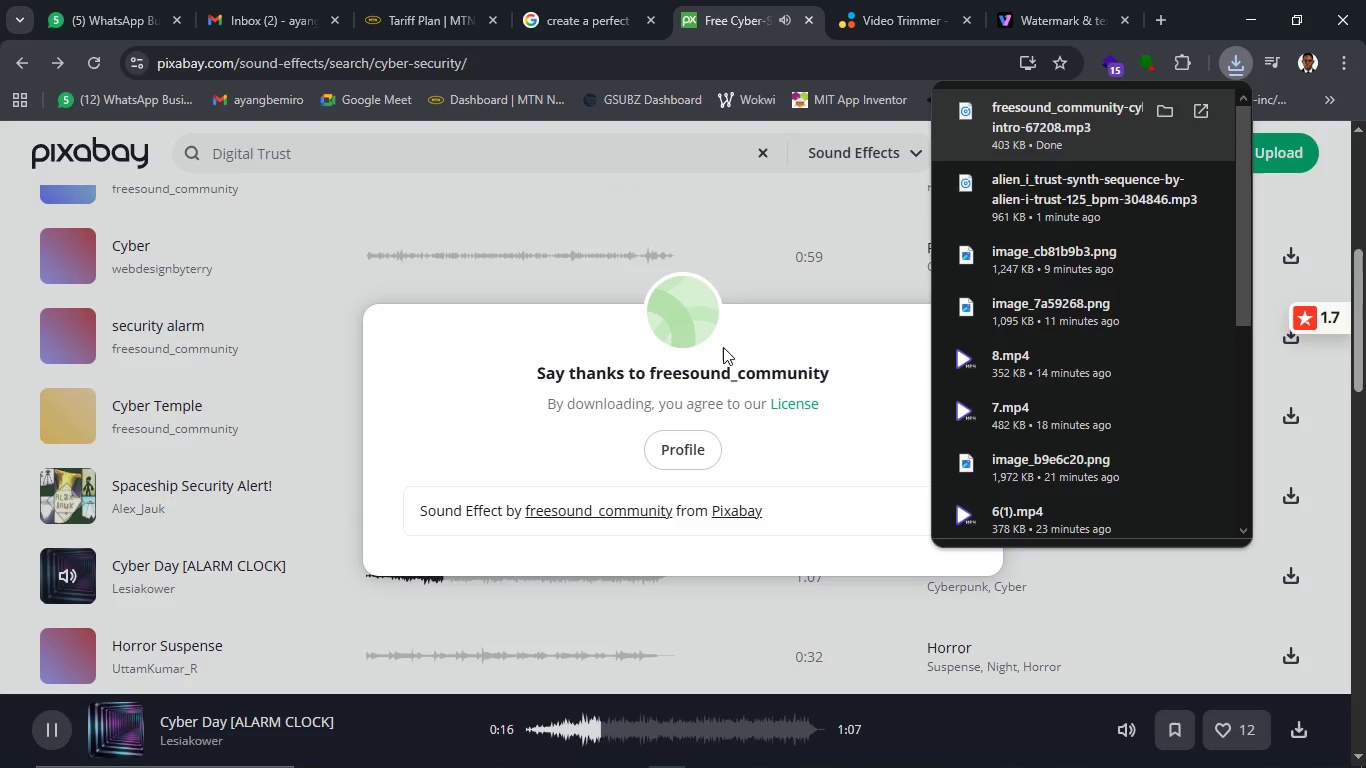 
left_click([783, 346])
 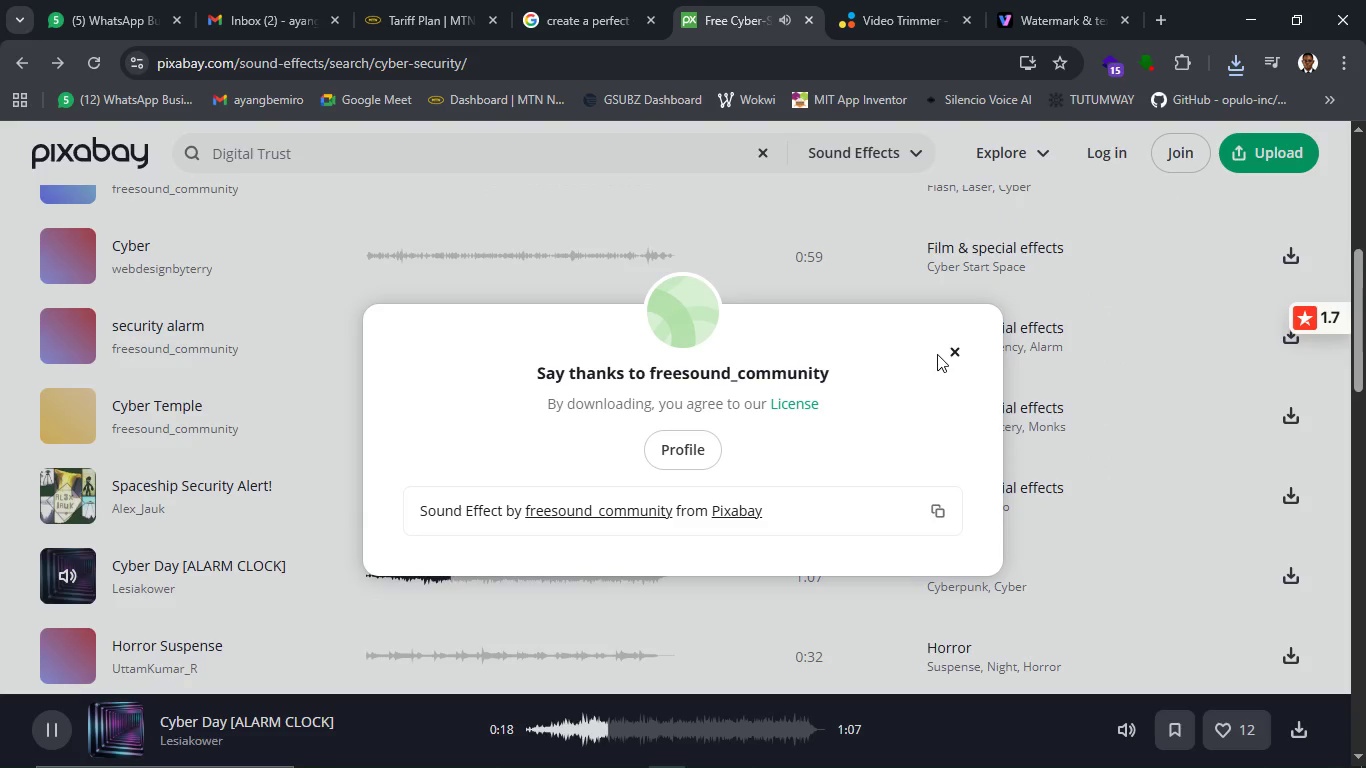 
left_click([946, 356])
 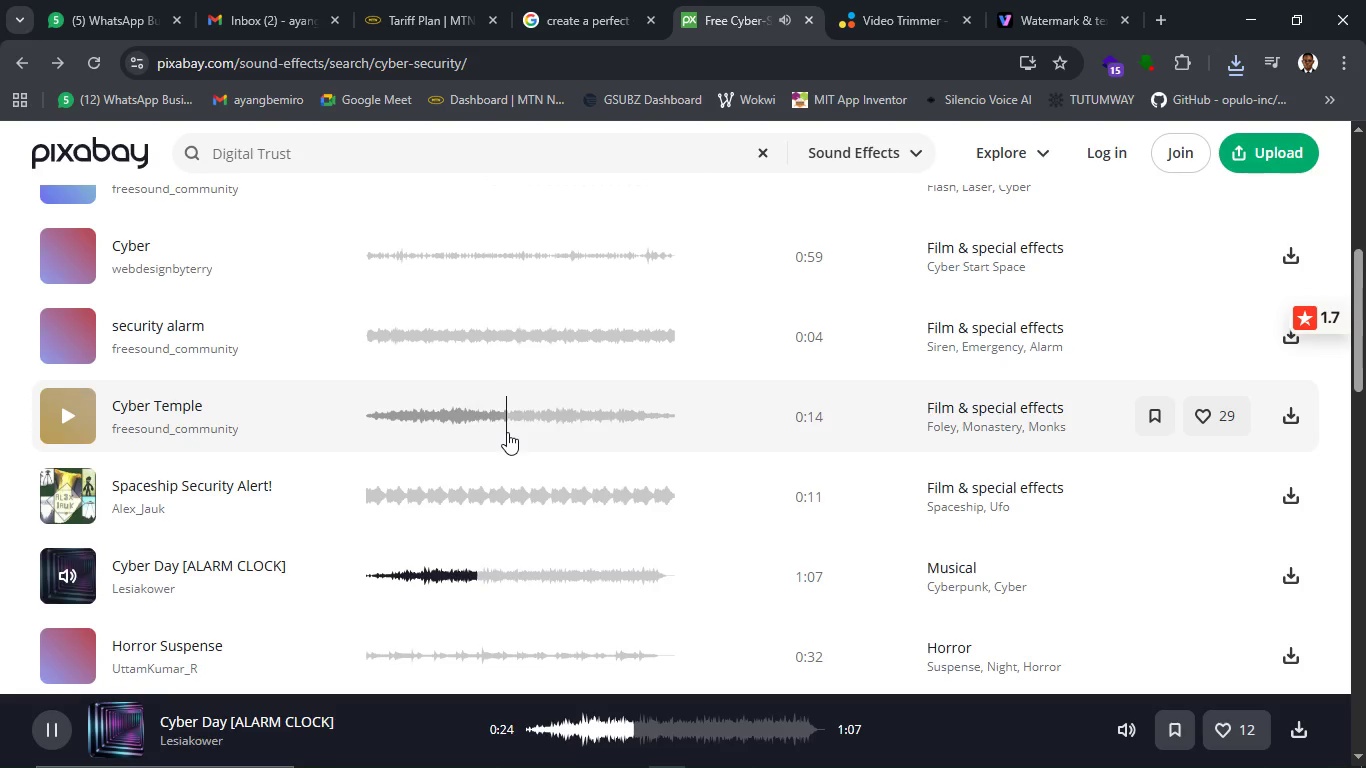 
wait(7.16)
 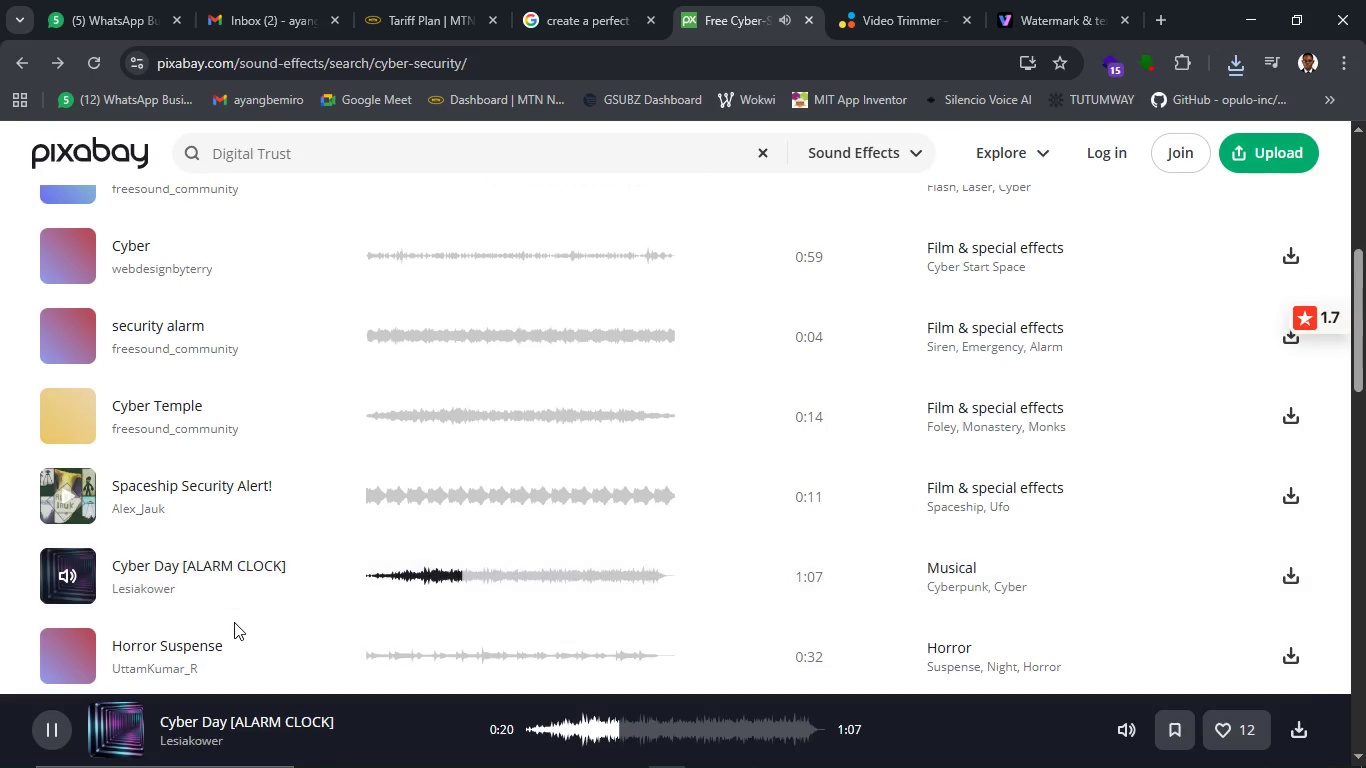 
scroll: coordinate [468, 532], scroll_direction: down, amount: 9.0
 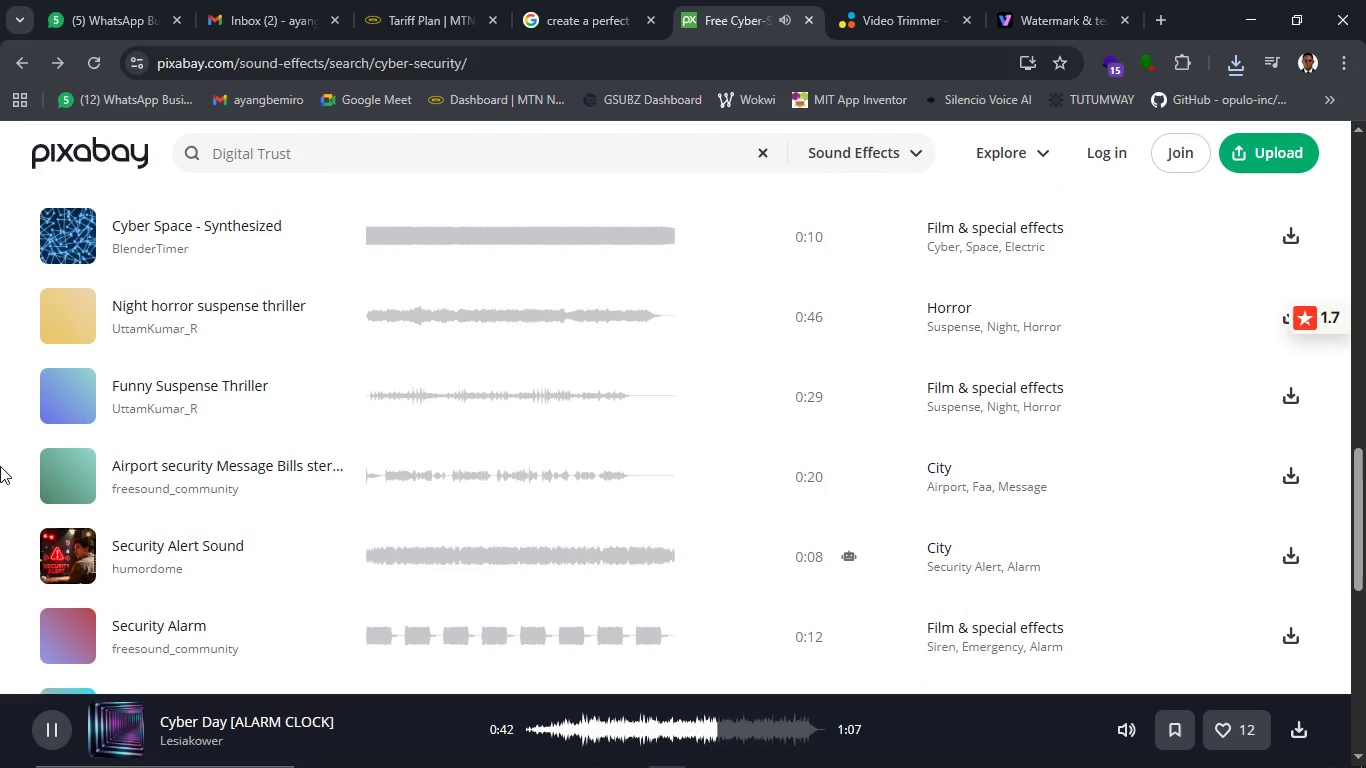 
scroll: coordinate [235, 481], scroll_direction: down, amount: 2.0
 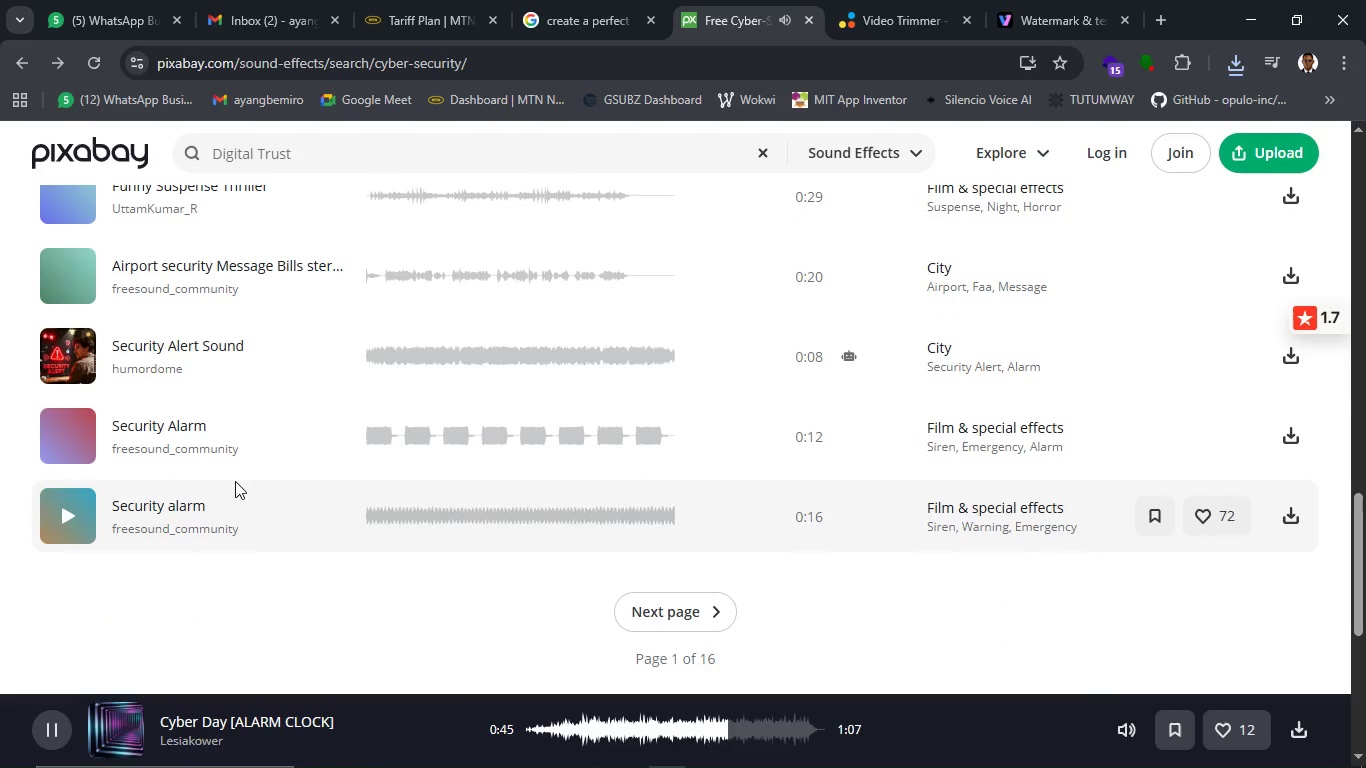 
scroll: coordinate [246, 562], scroll_direction: up, amount: 10.0
 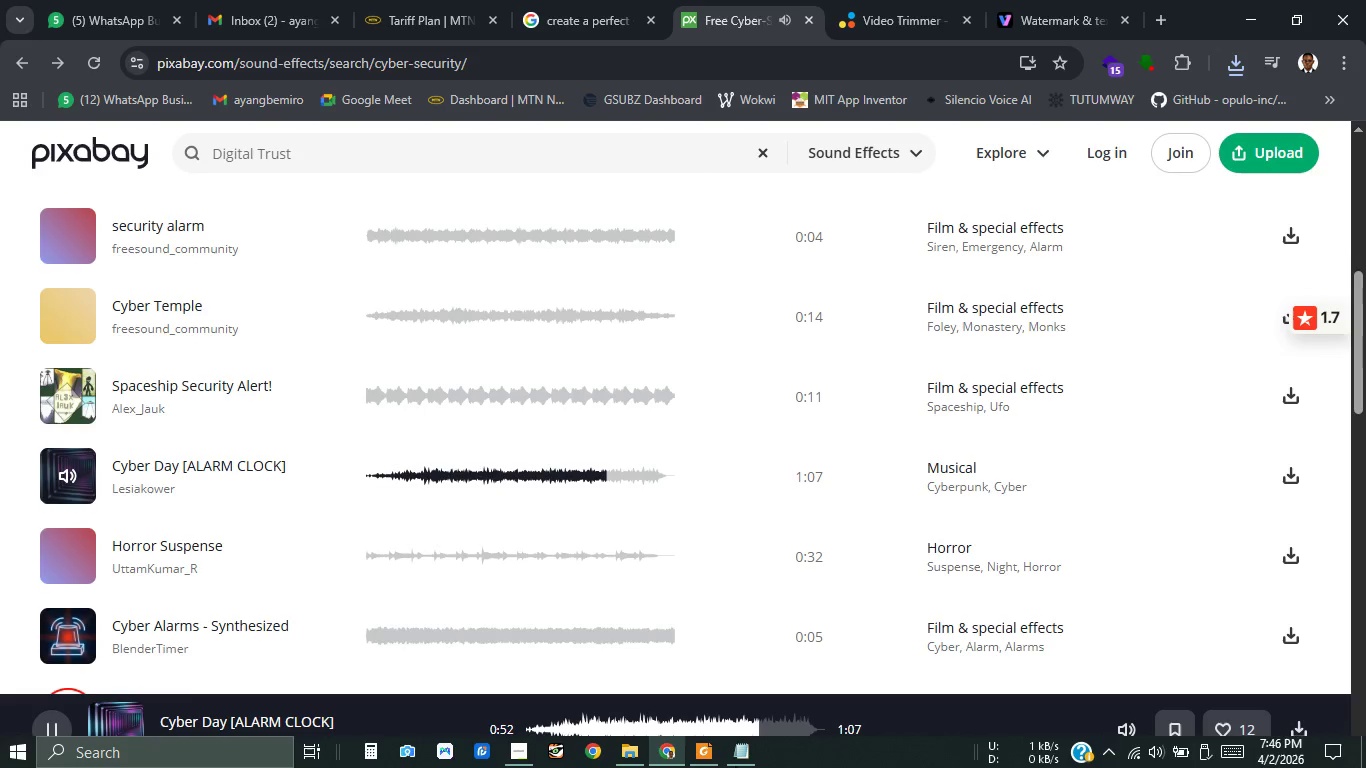 
wait(10.35)
 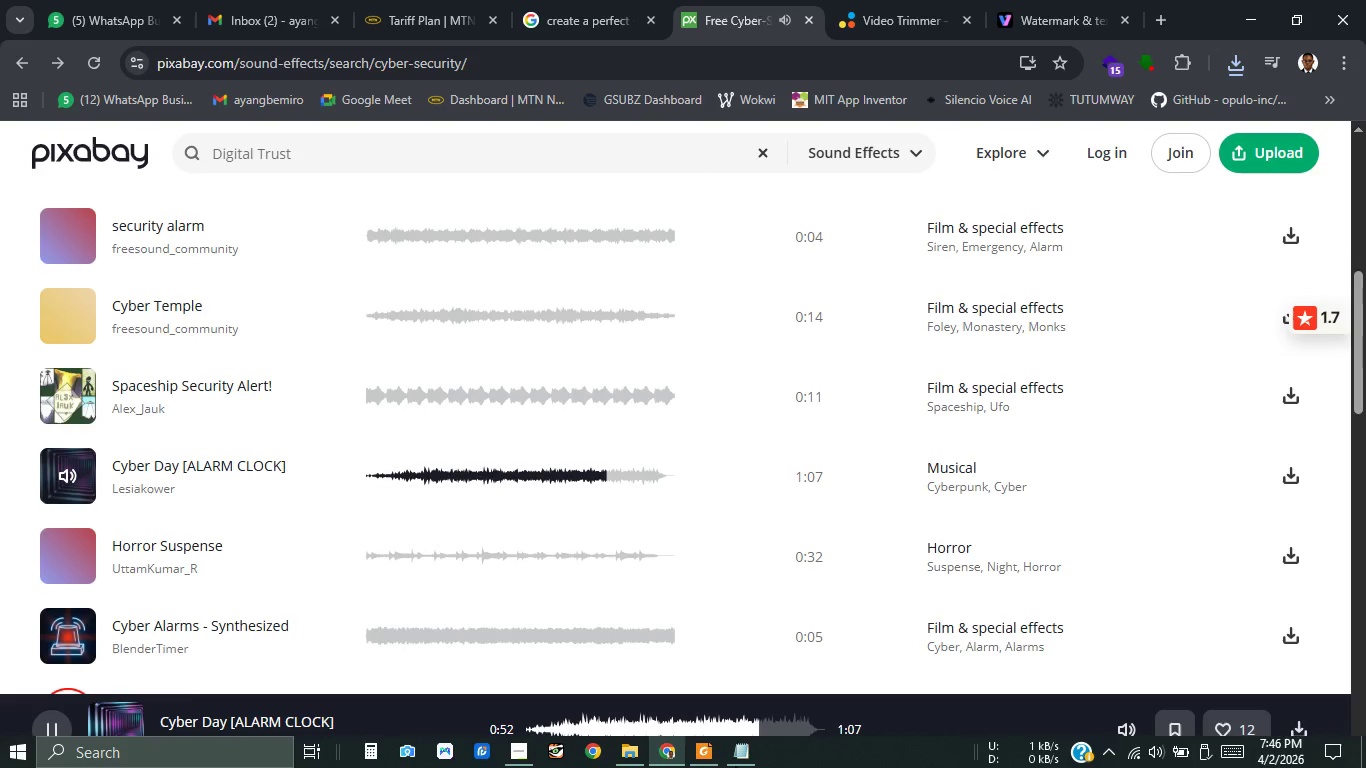 
left_click([641, 757])
 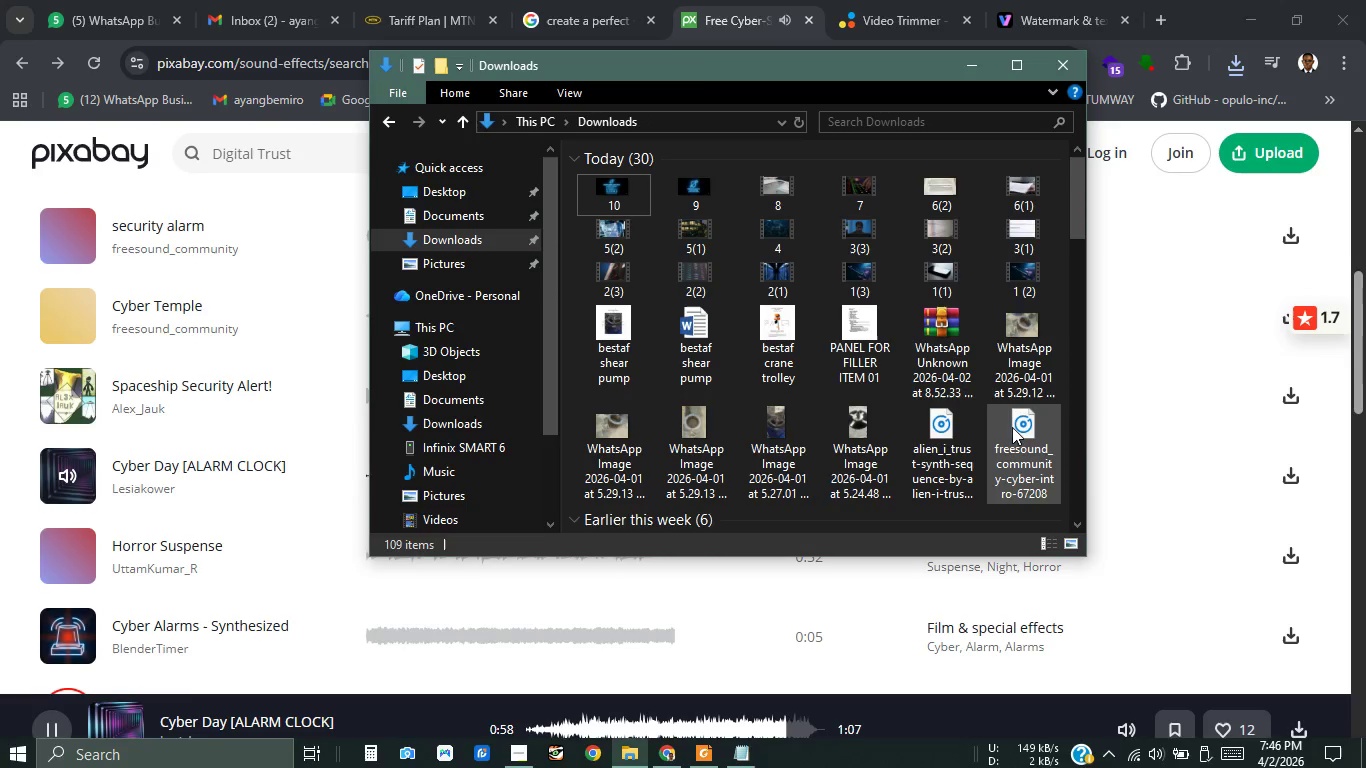 
key(Control+ControlLeft)
 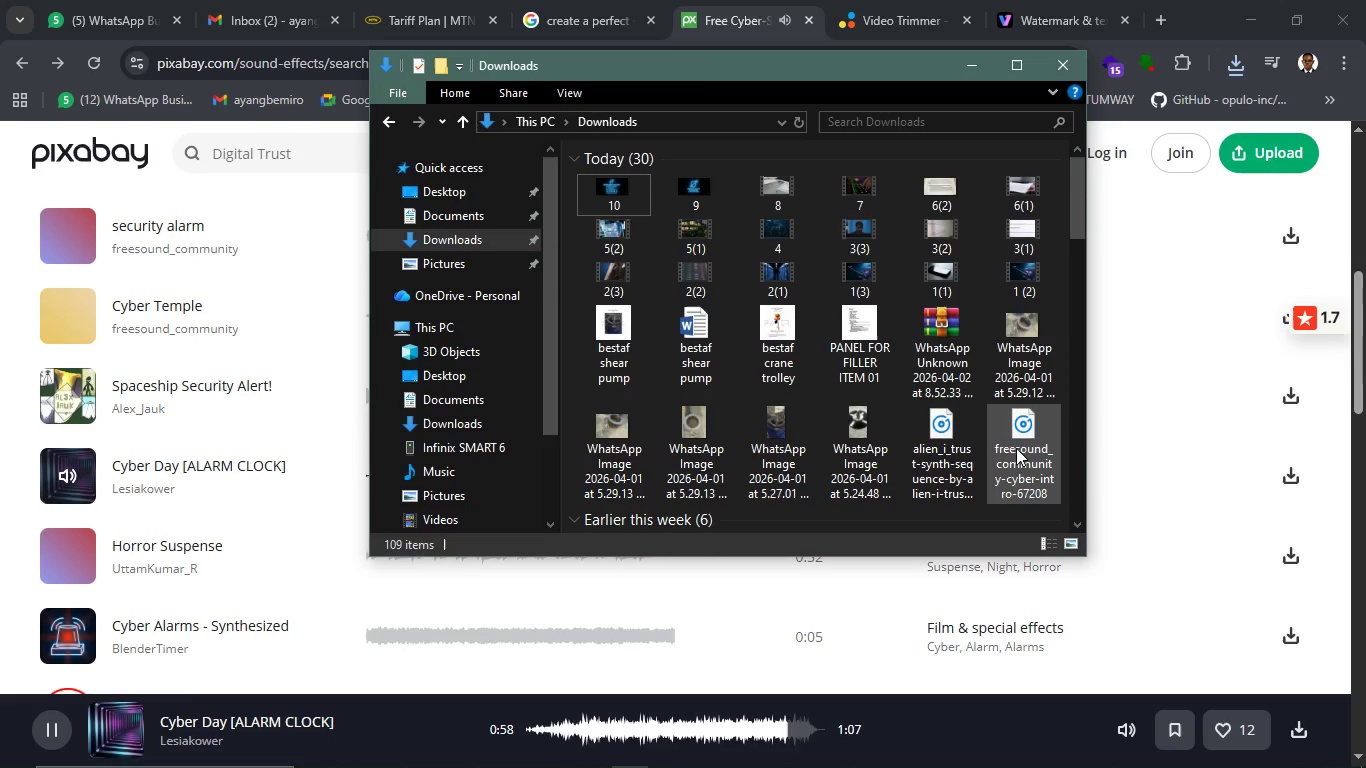 
key(Control+R)
 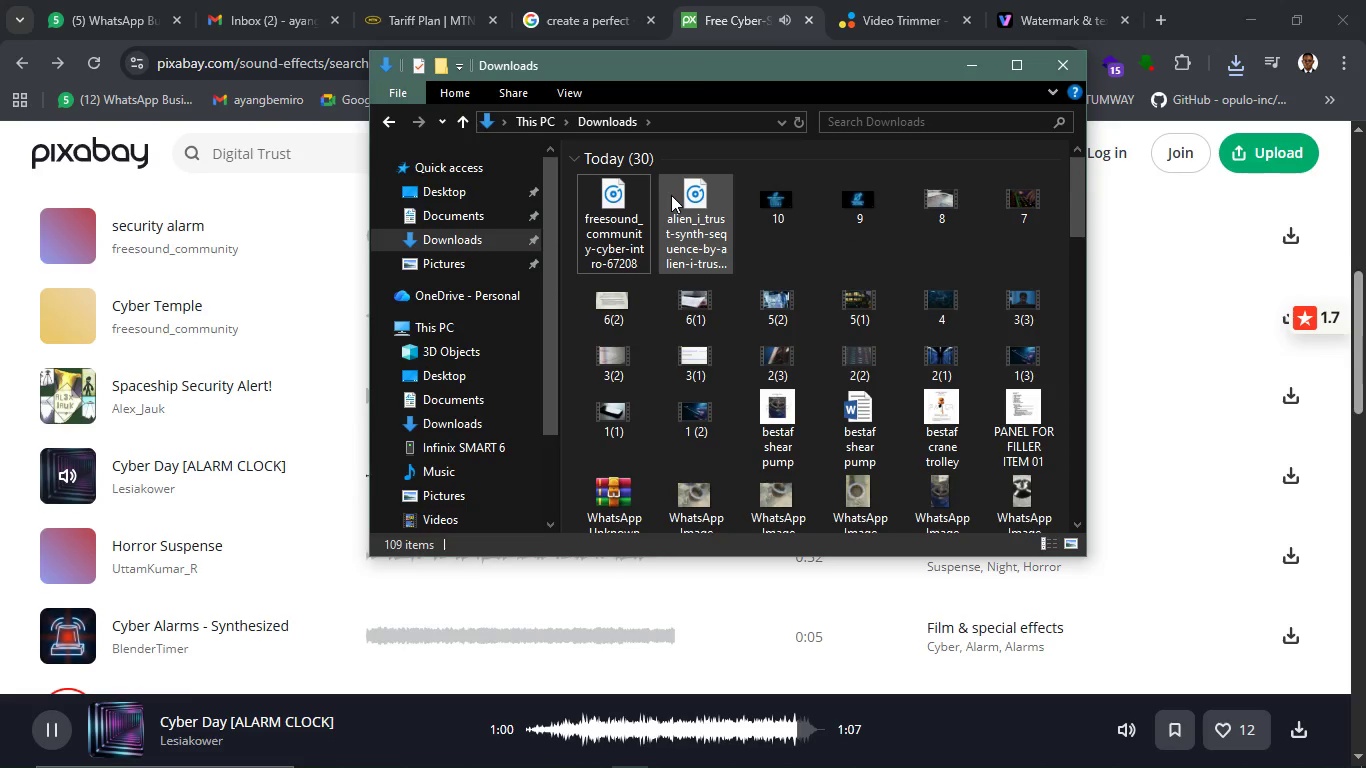 
left_click([672, 213])
 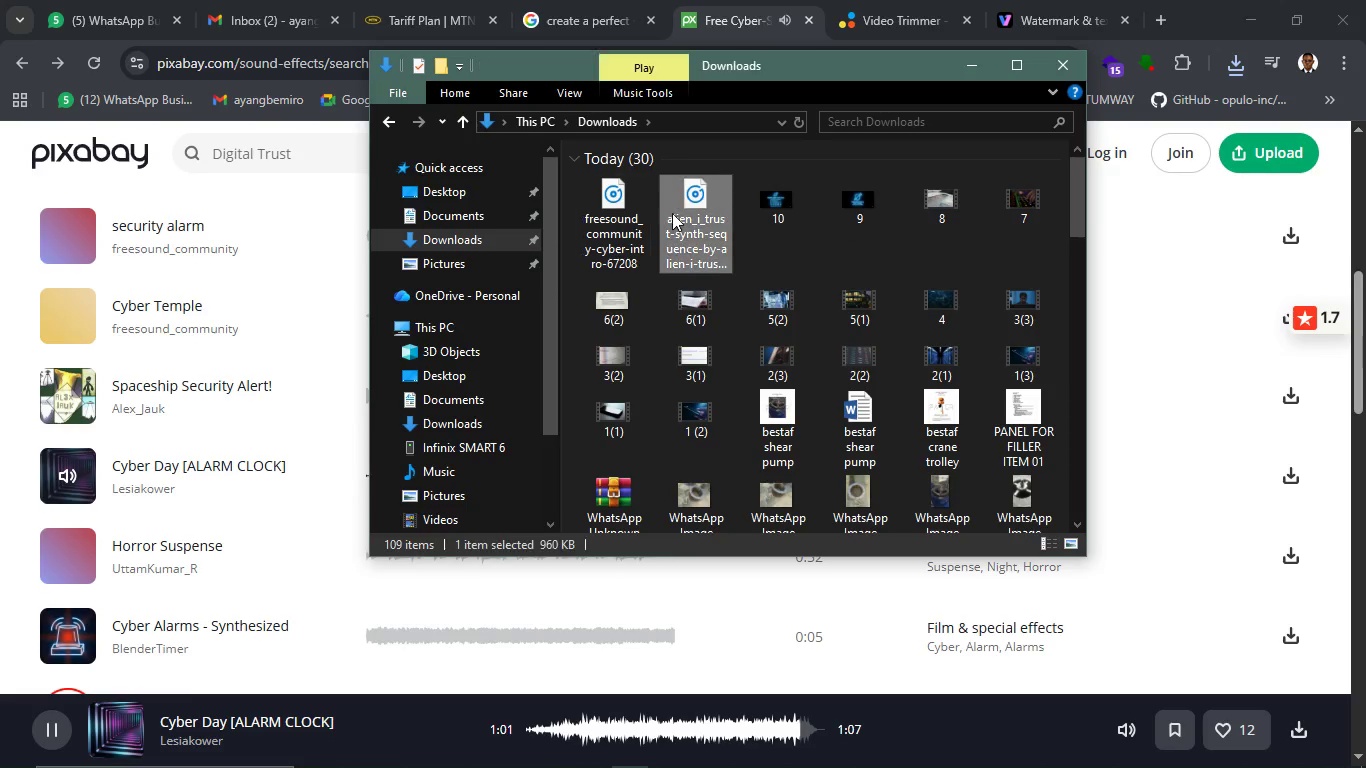 
hold_key(key=ControlLeft, duration=0.75)
left_click([628, 212])
 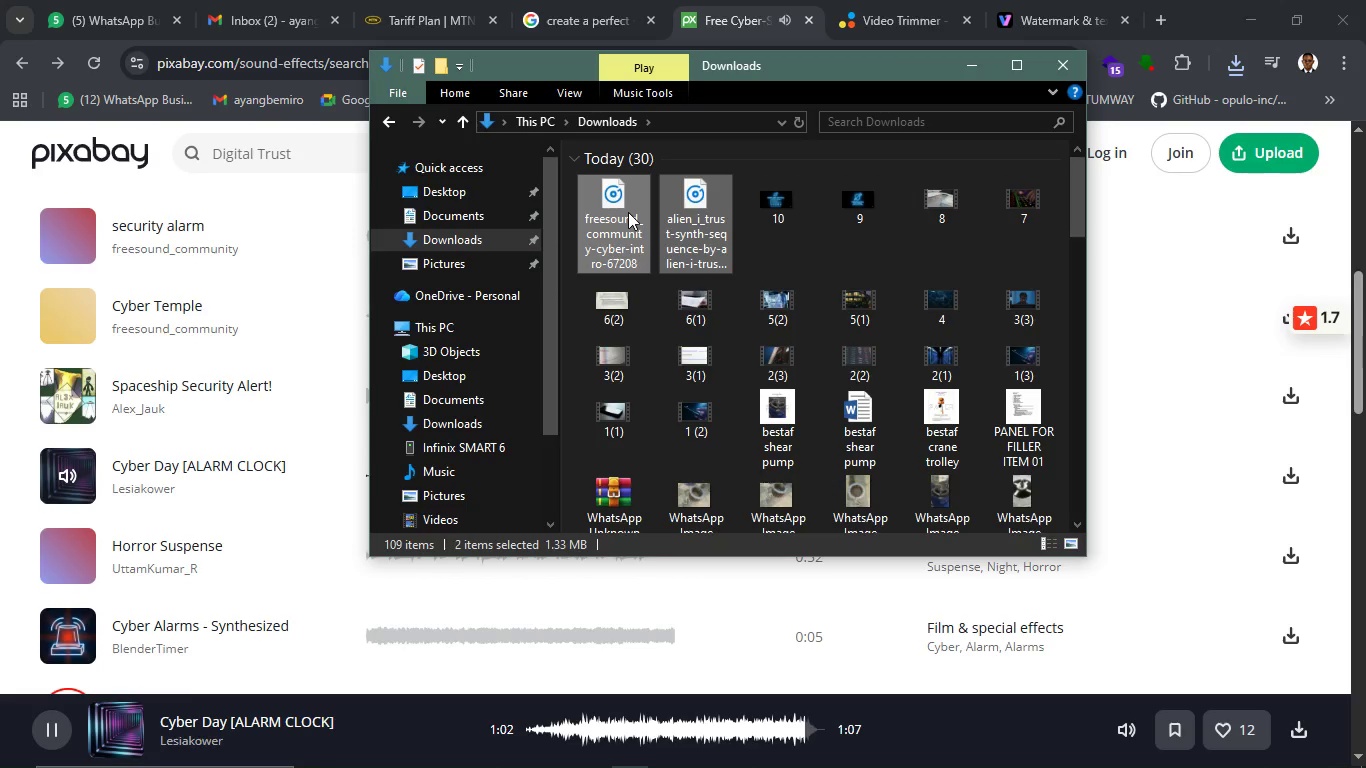 
key(F2)
 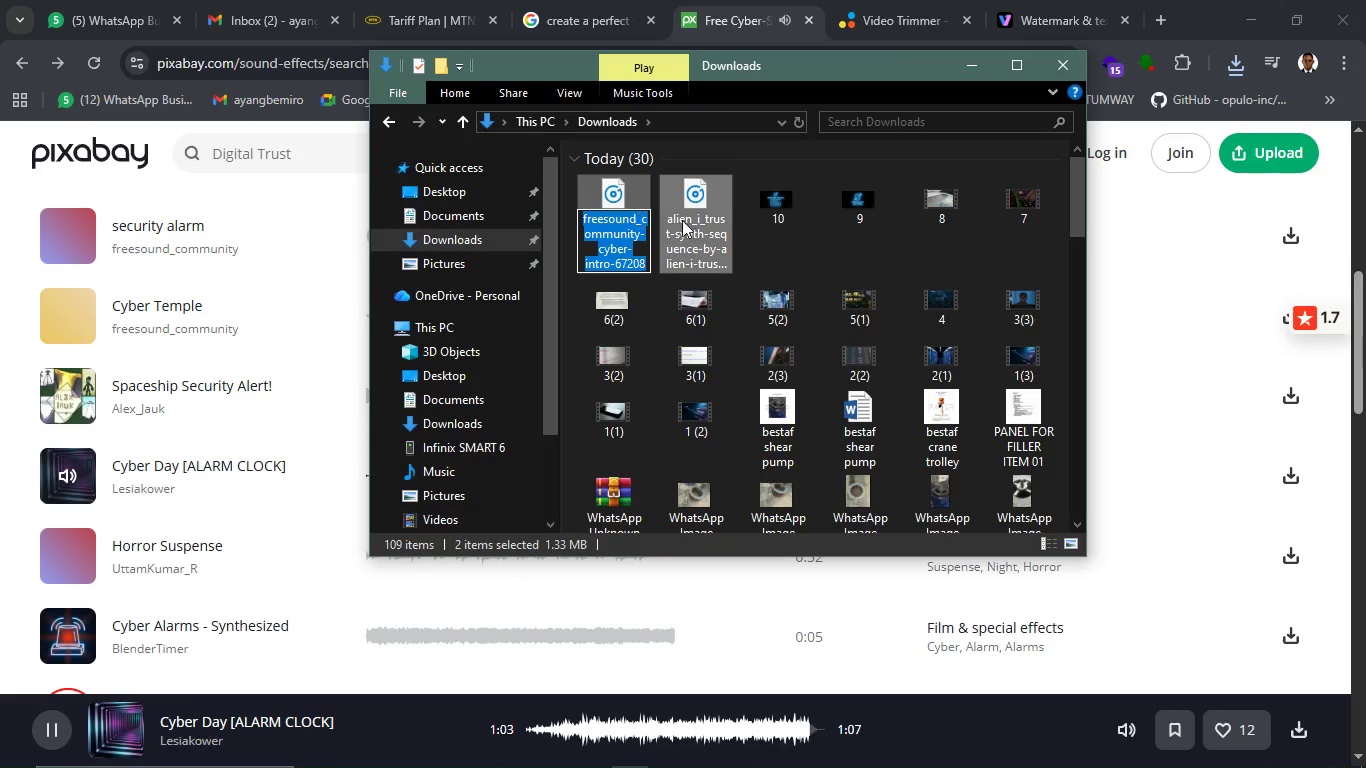 
hold_key(key=ControlLeft, duration=0.42)
 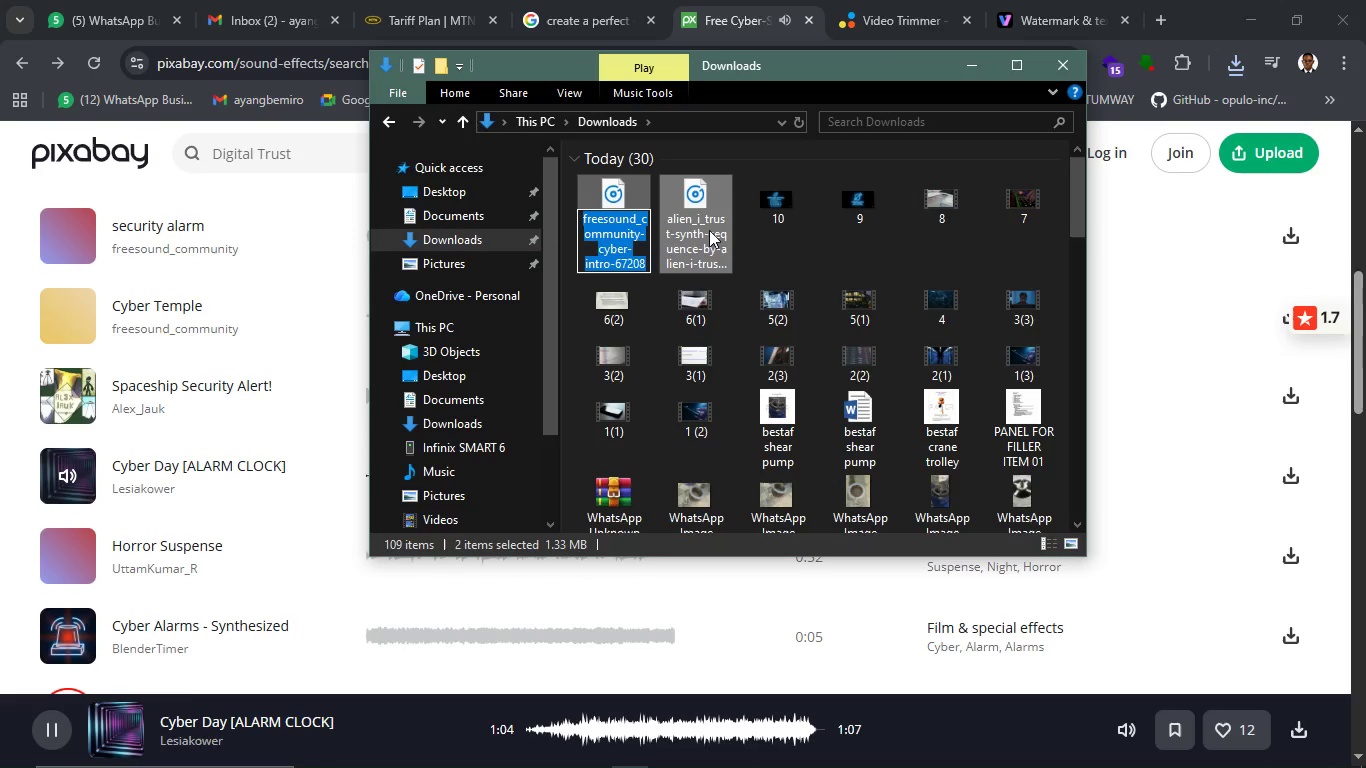 
type(back)
 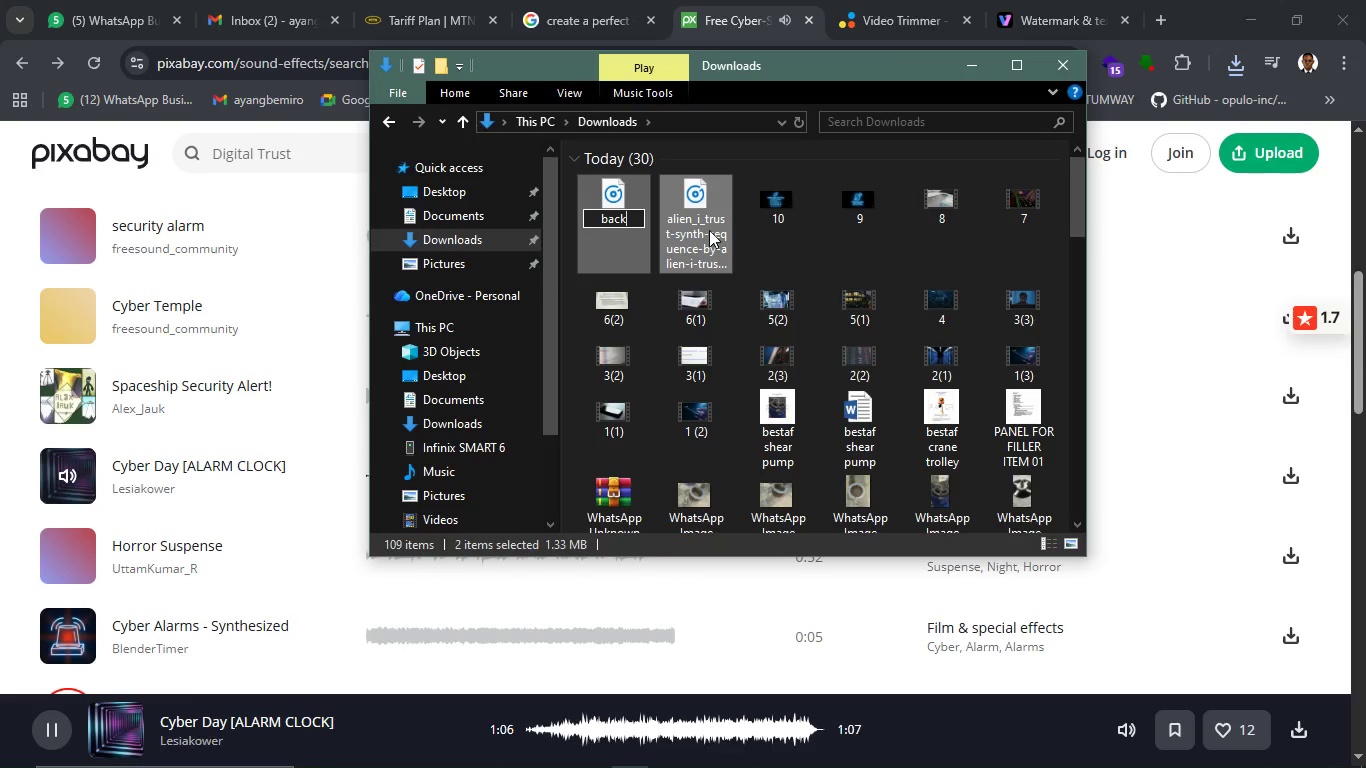 
key(Enter)
 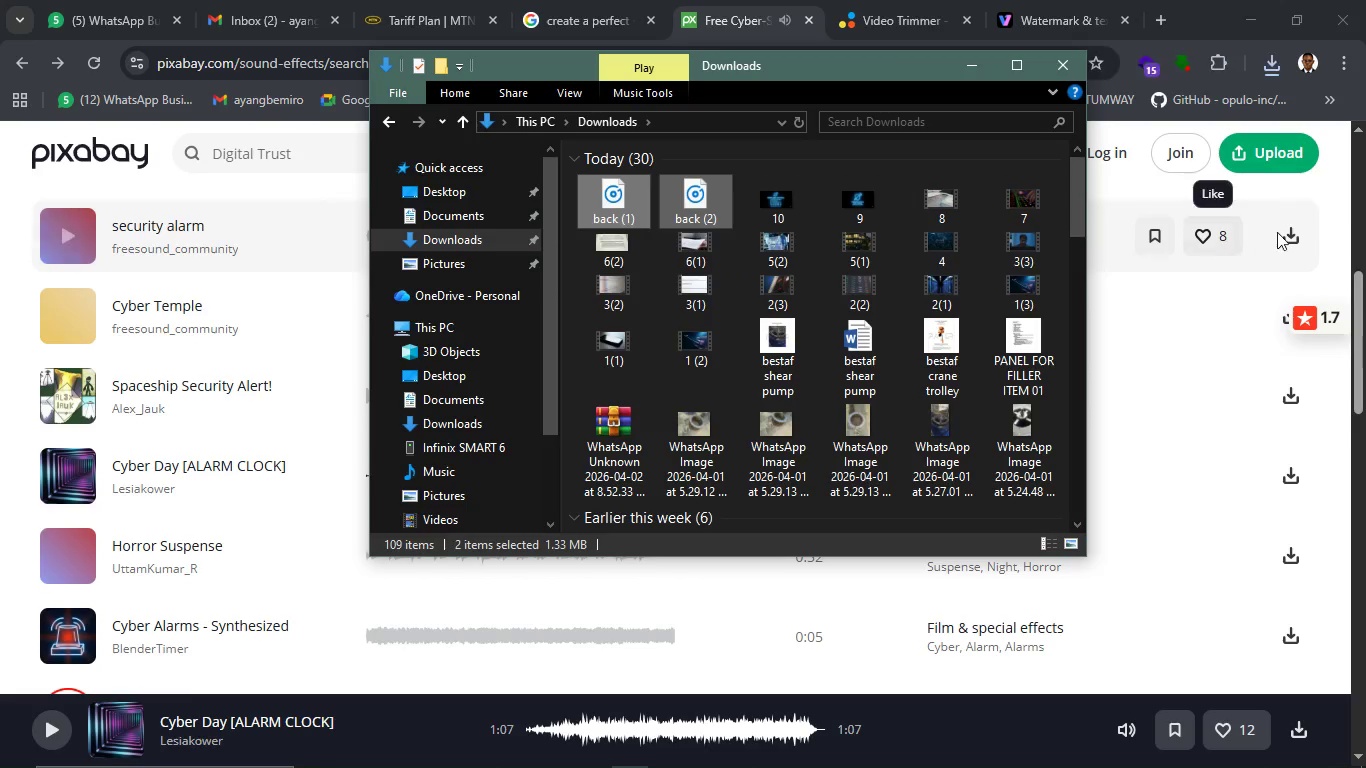 
left_click([1365, 214])
 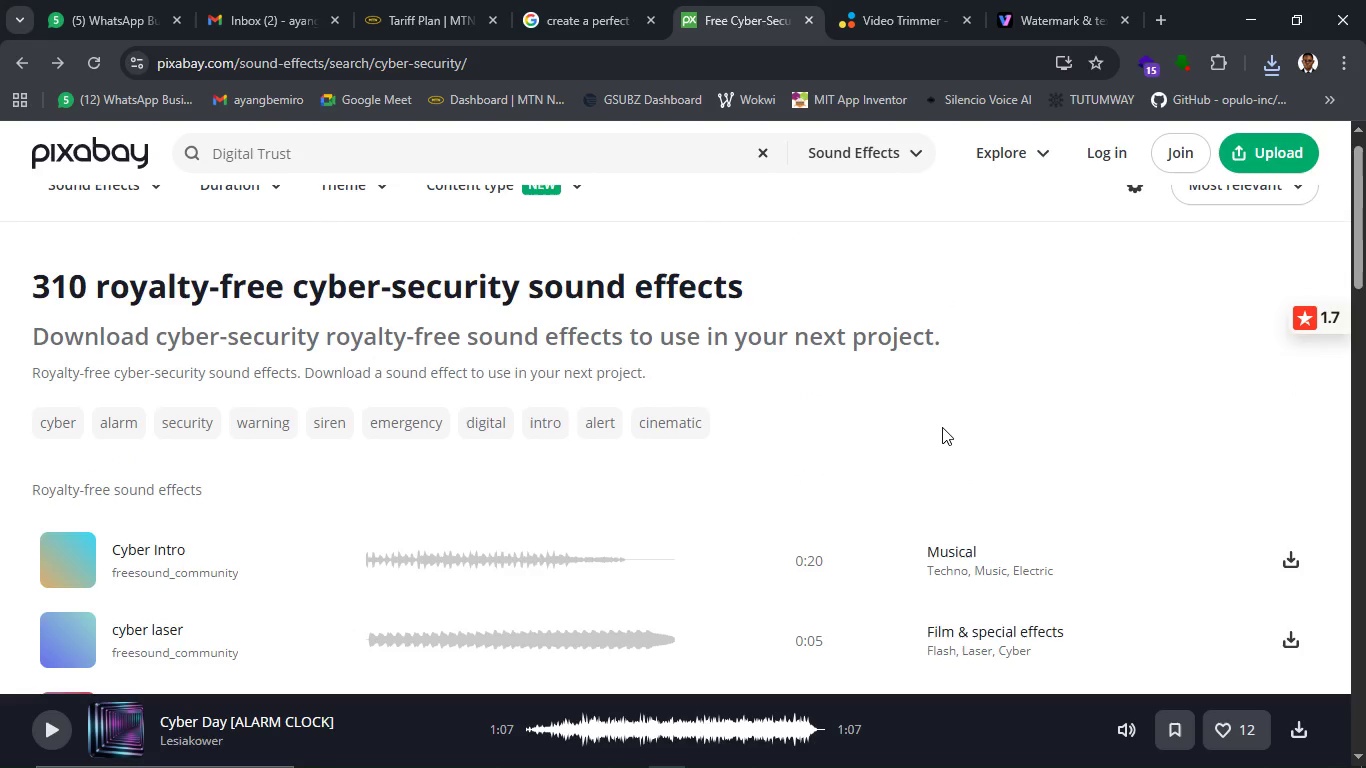 
scroll: coordinate [942, 427], scroll_direction: up, amount: 1.0
 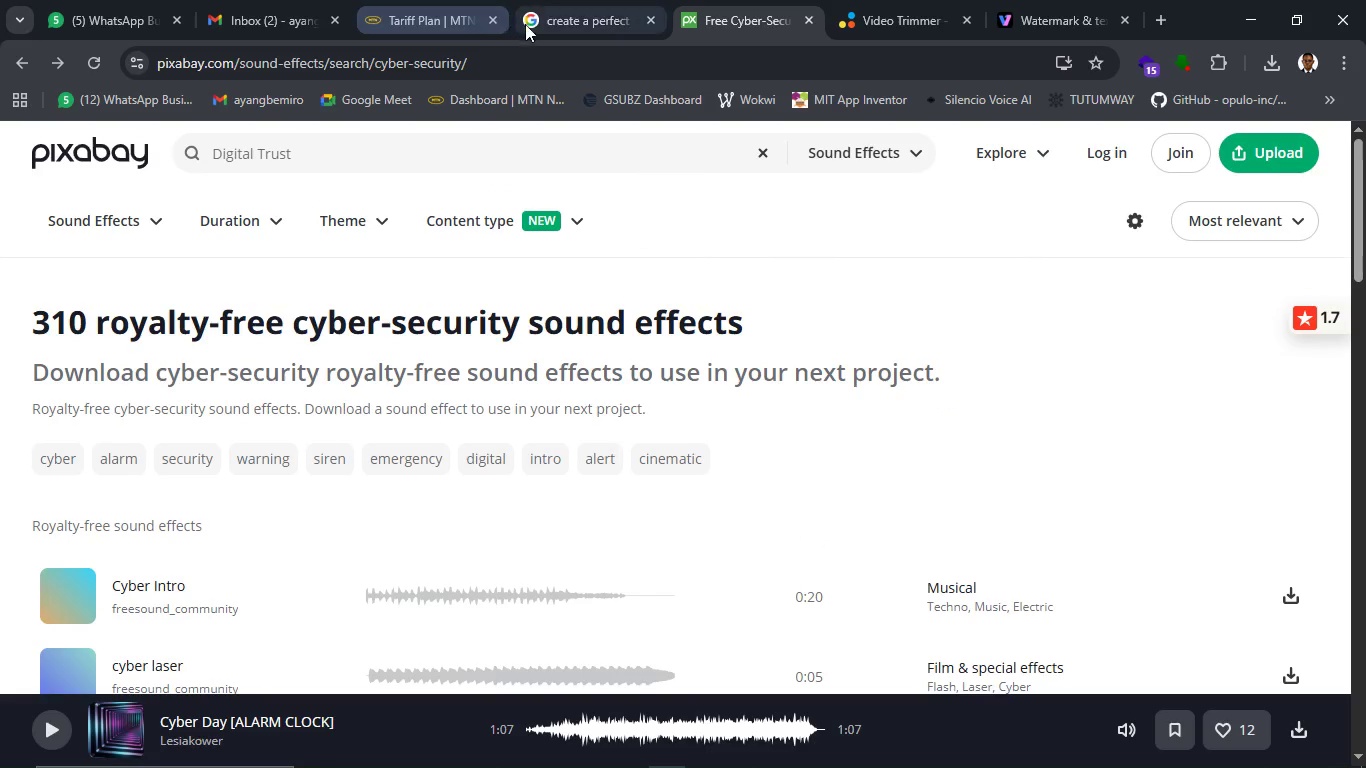 
left_click([530, 24])
 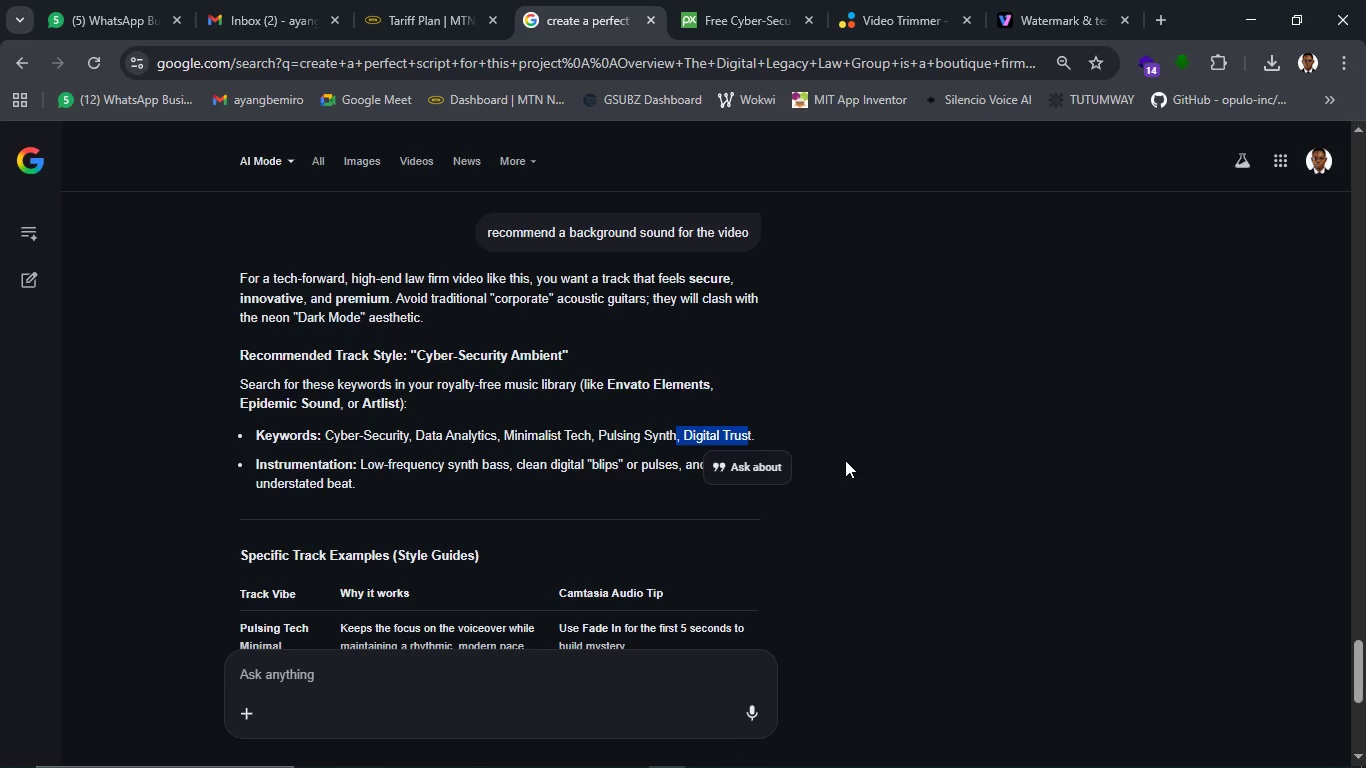 
wait(5.56)
 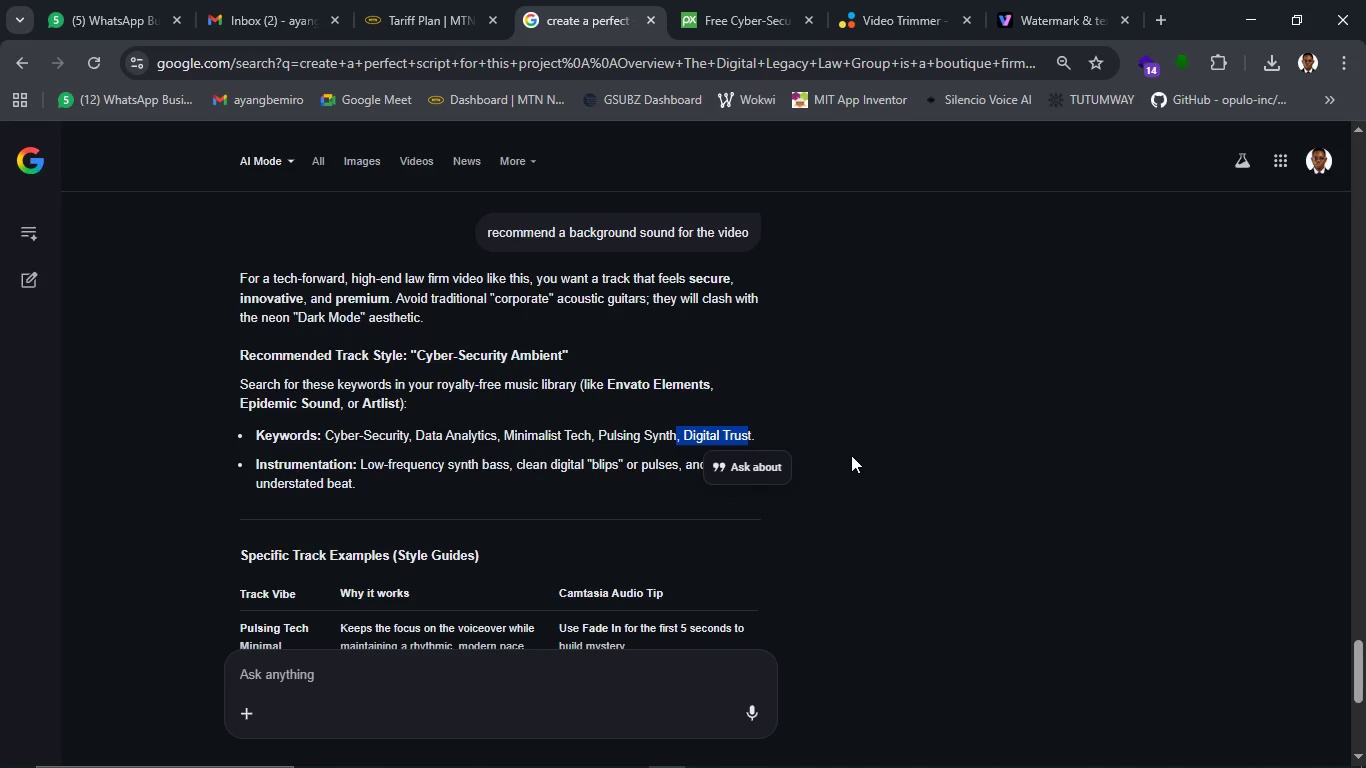 
scroll: coordinate [845, 460], scroll_direction: up, amount: 10.0
 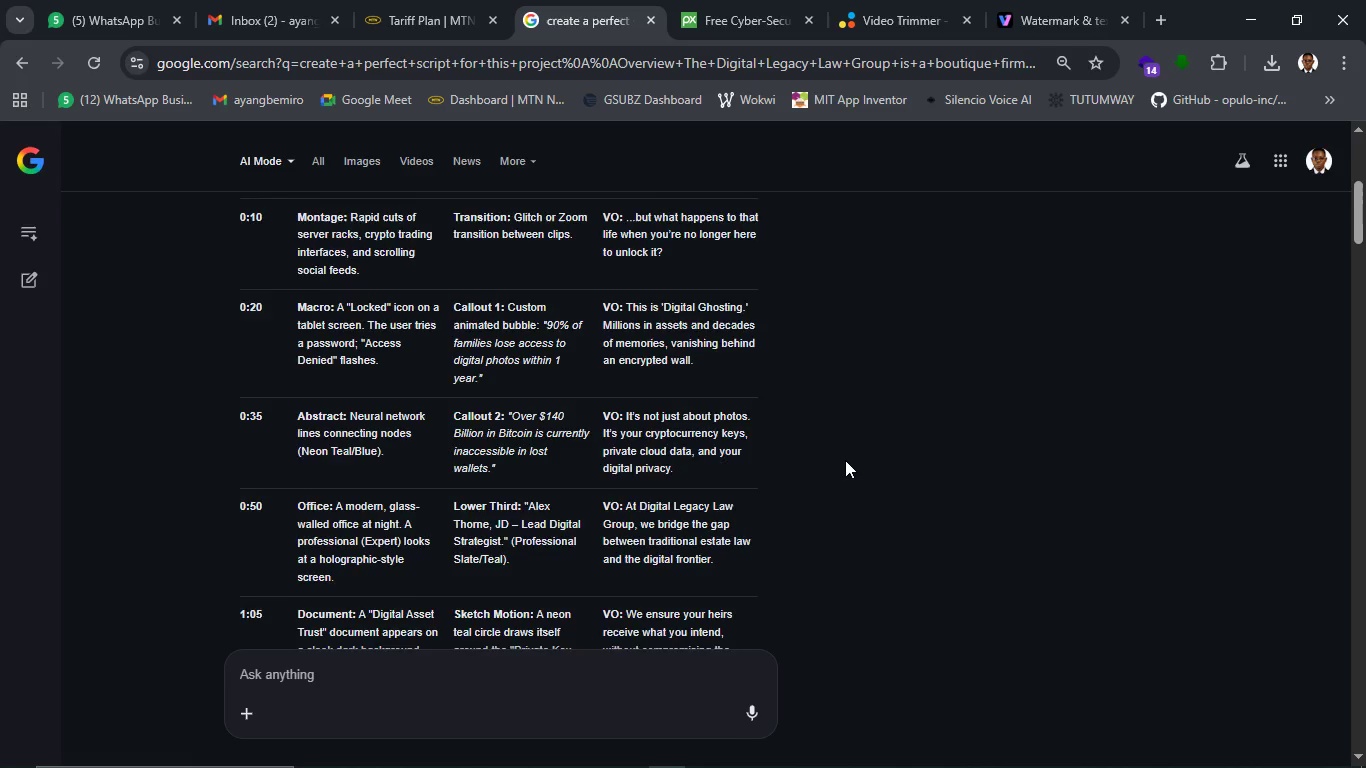 
scroll: coordinate [845, 460], scroll_direction: down, amount: 1.0
 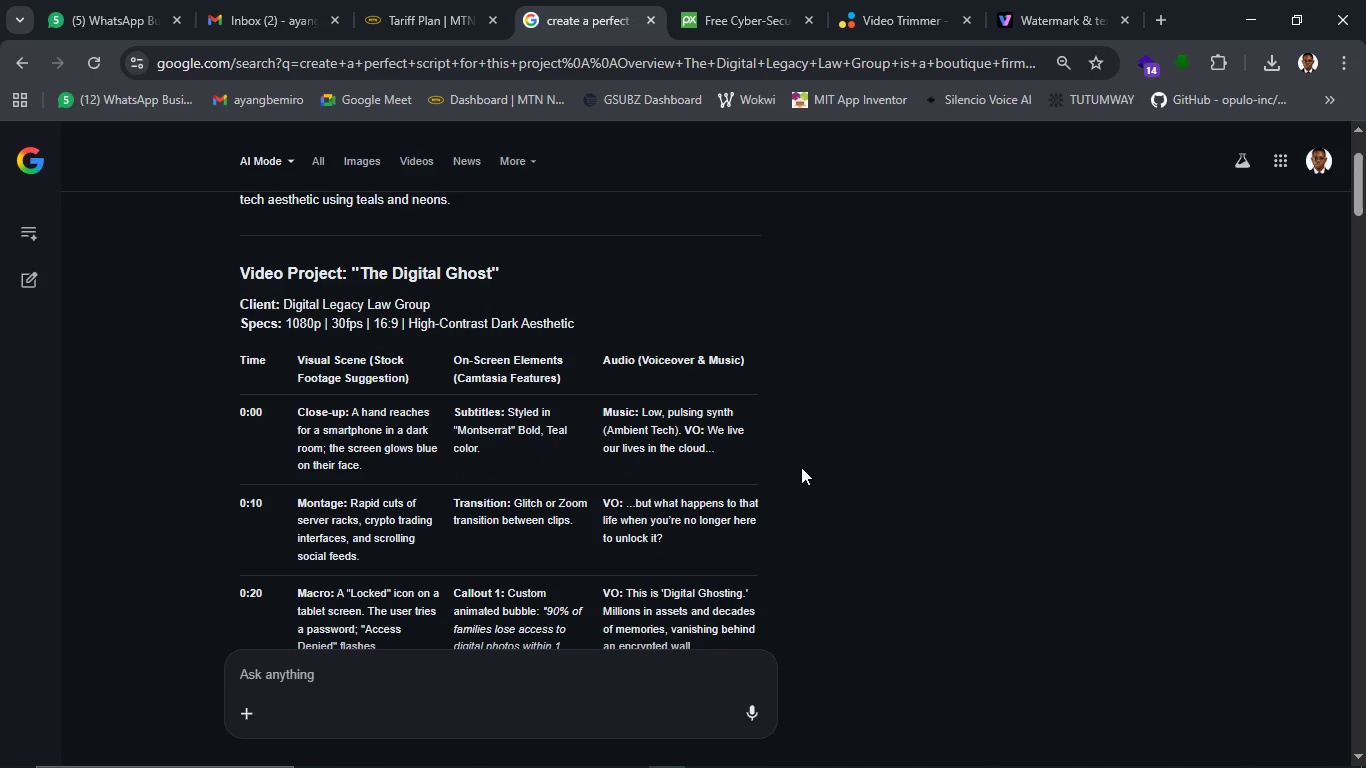 
wait(10.5)
 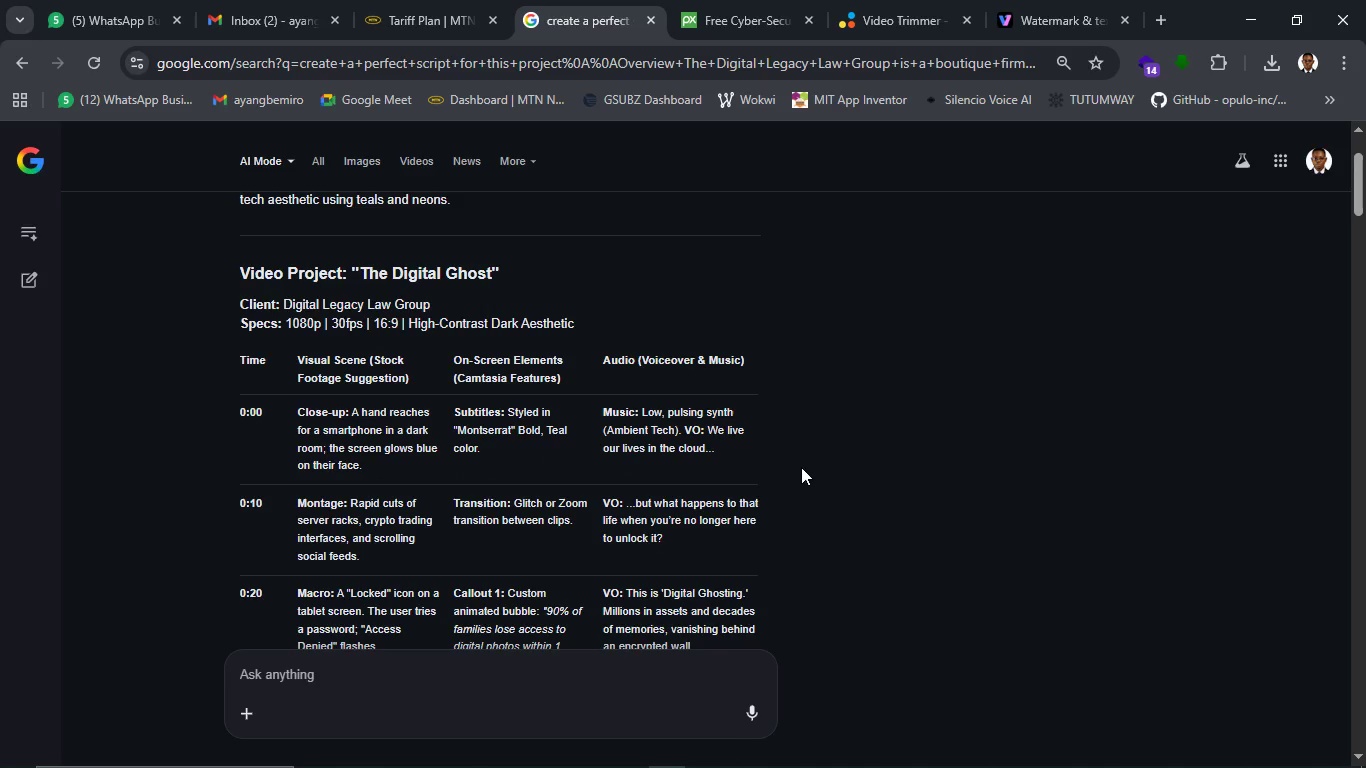 
left_click([522, 757])